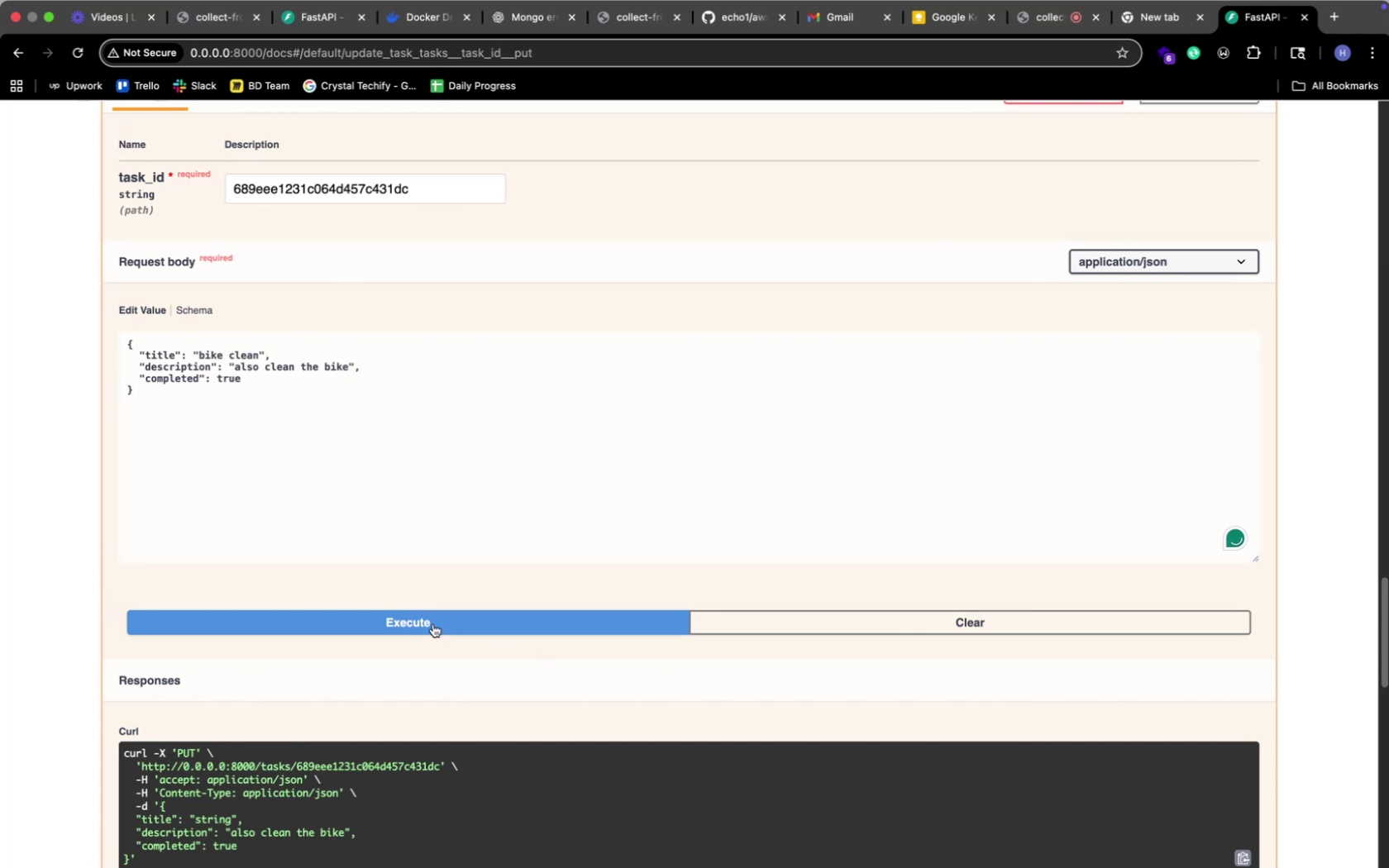 
left_click([432, 624])
 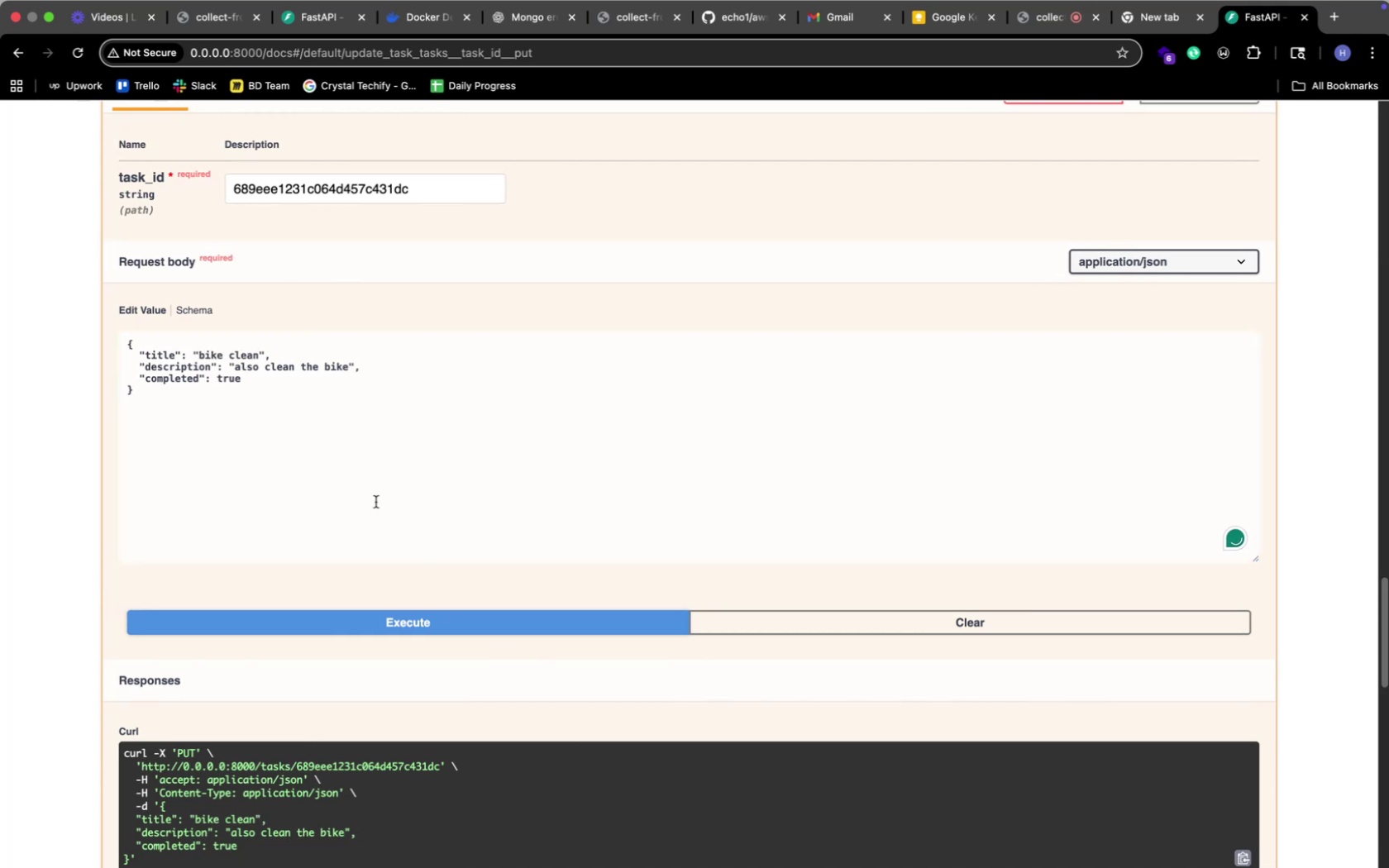 
scroll: coordinate [366, 470], scroll_direction: down, amount: 125.0
 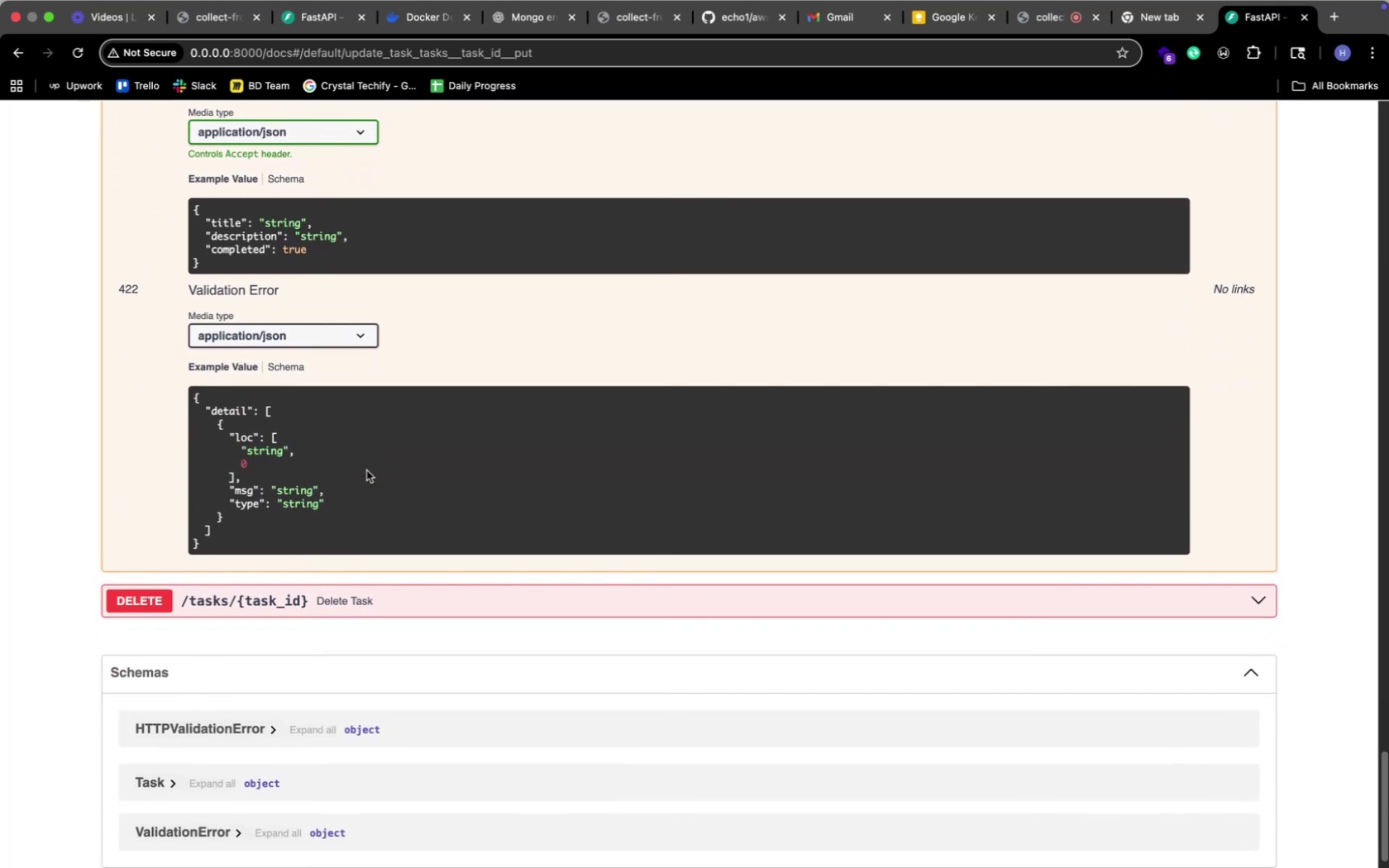 
scroll: coordinate [366, 470], scroll_direction: up, amount: 96.0
 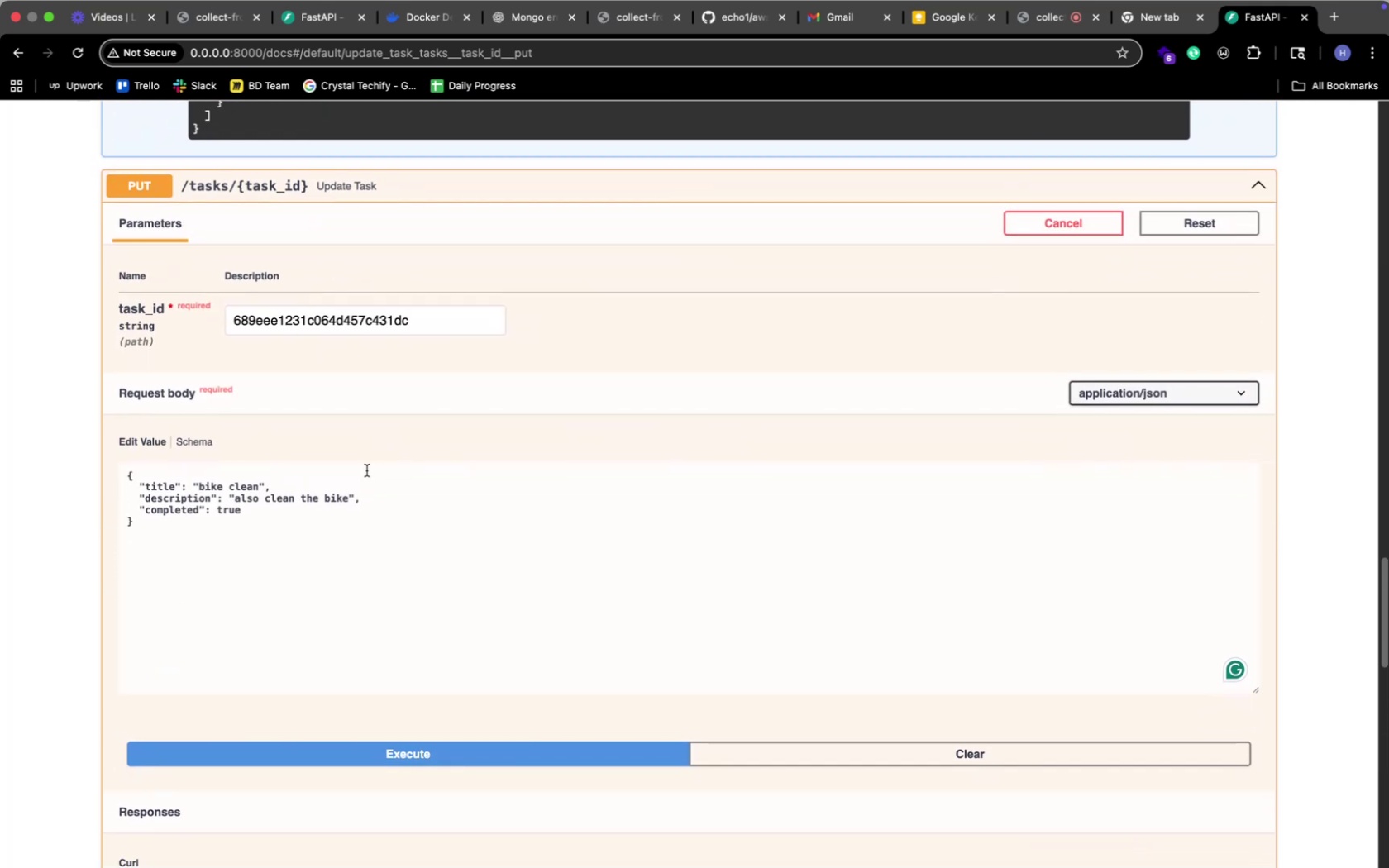 
key(Meta+CommandLeft)
 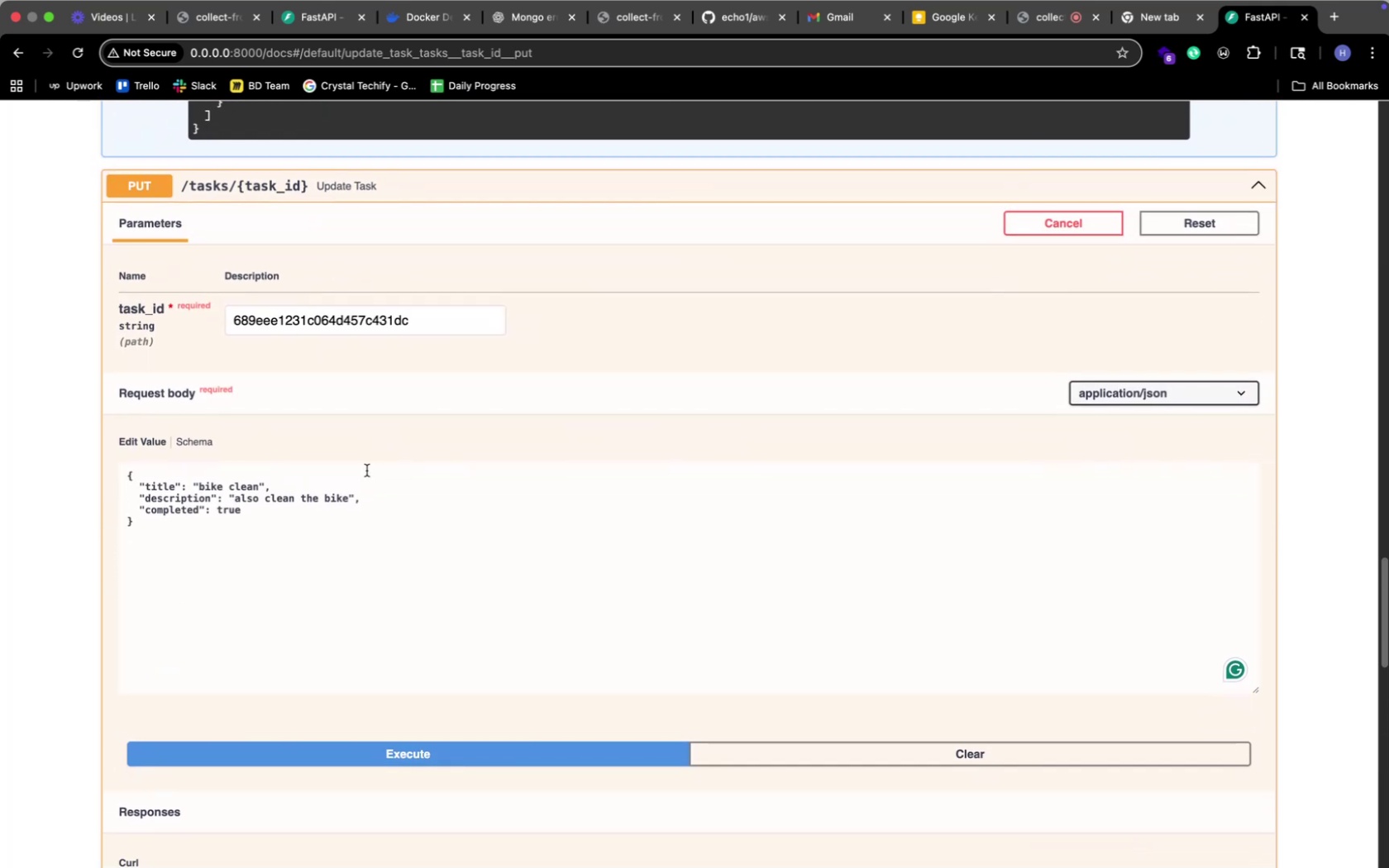 
key(Meta+Tab)
 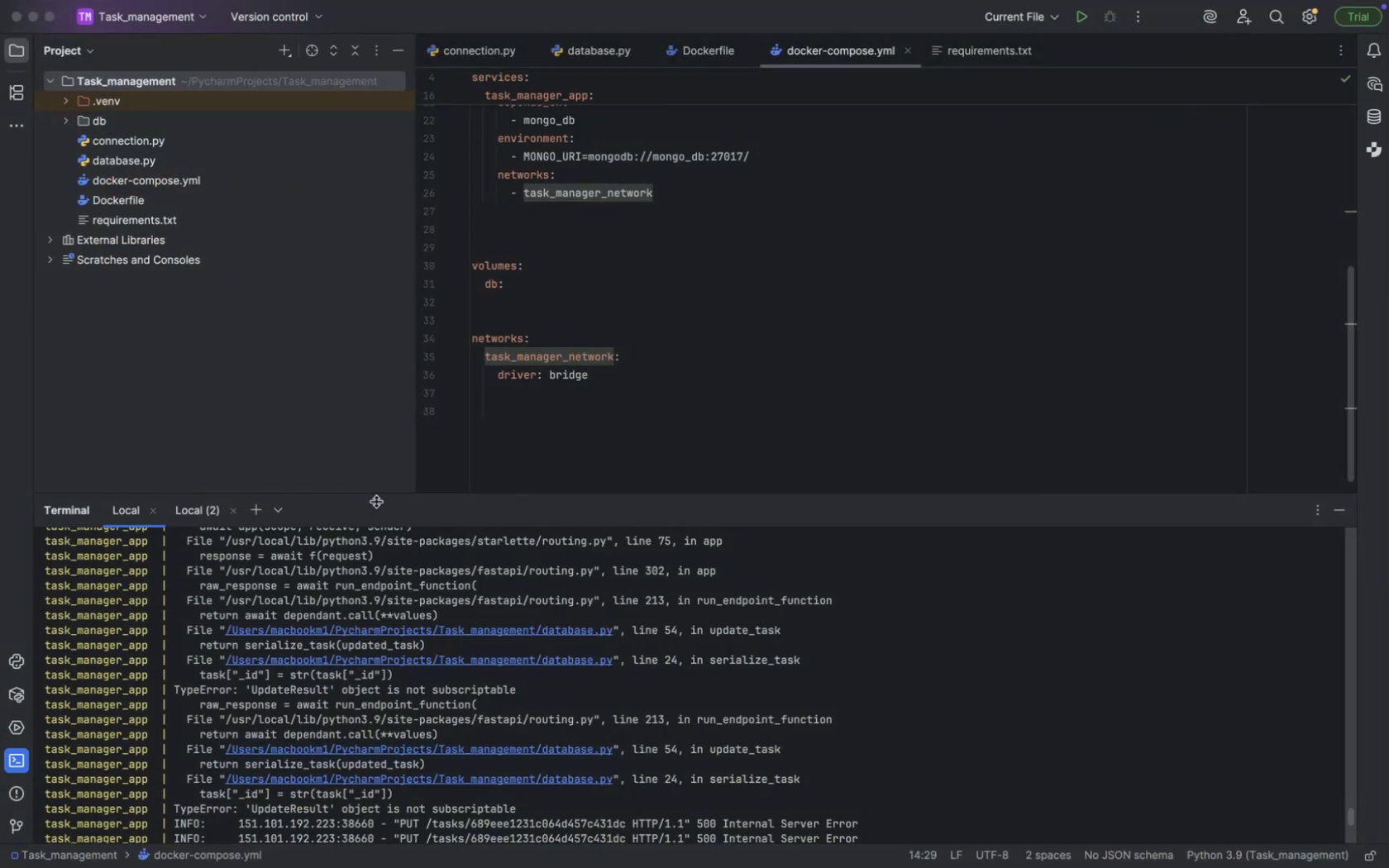 
scroll: coordinate [410, 648], scroll_direction: down, amount: 486.0
 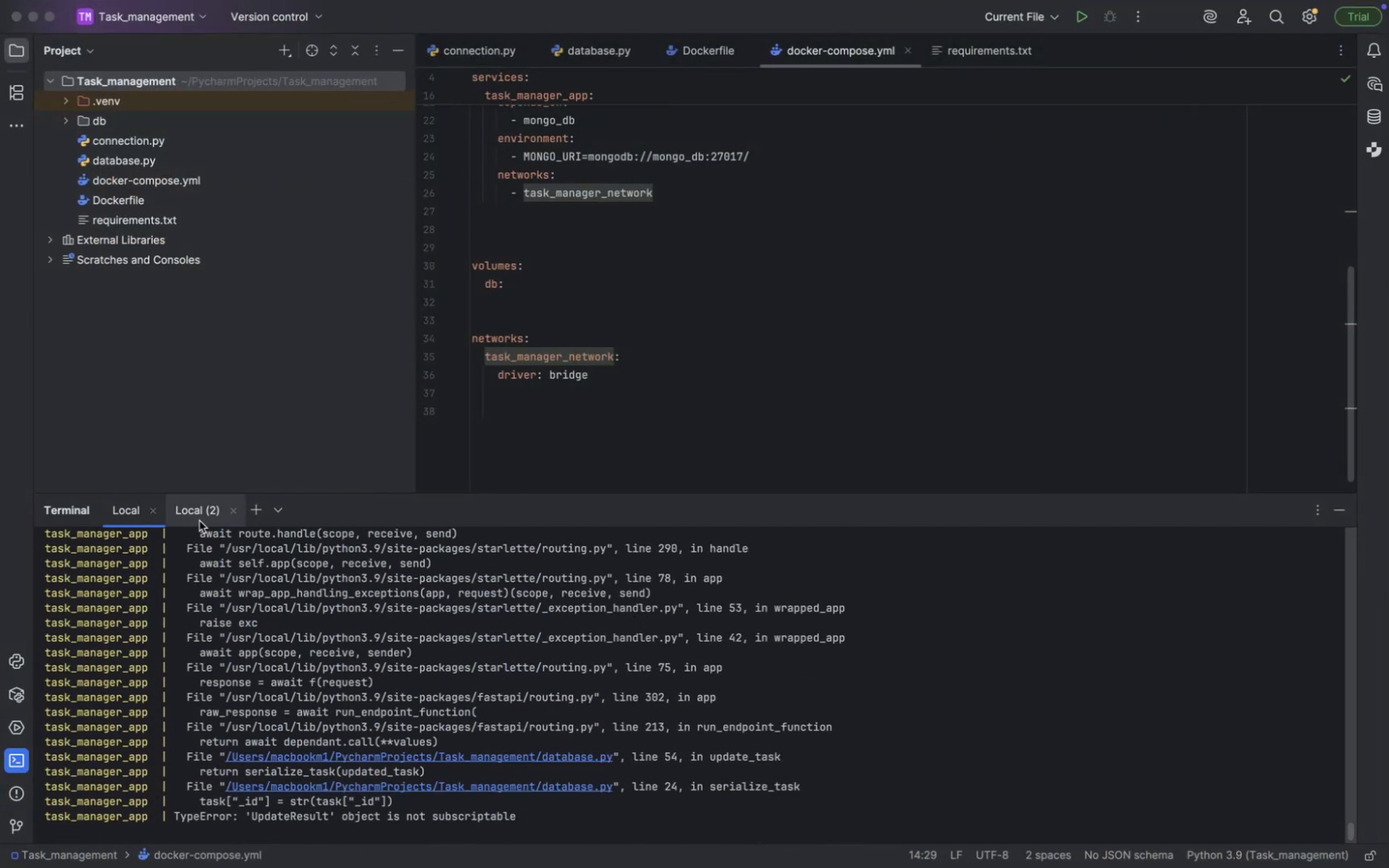 
left_click([199, 521])
 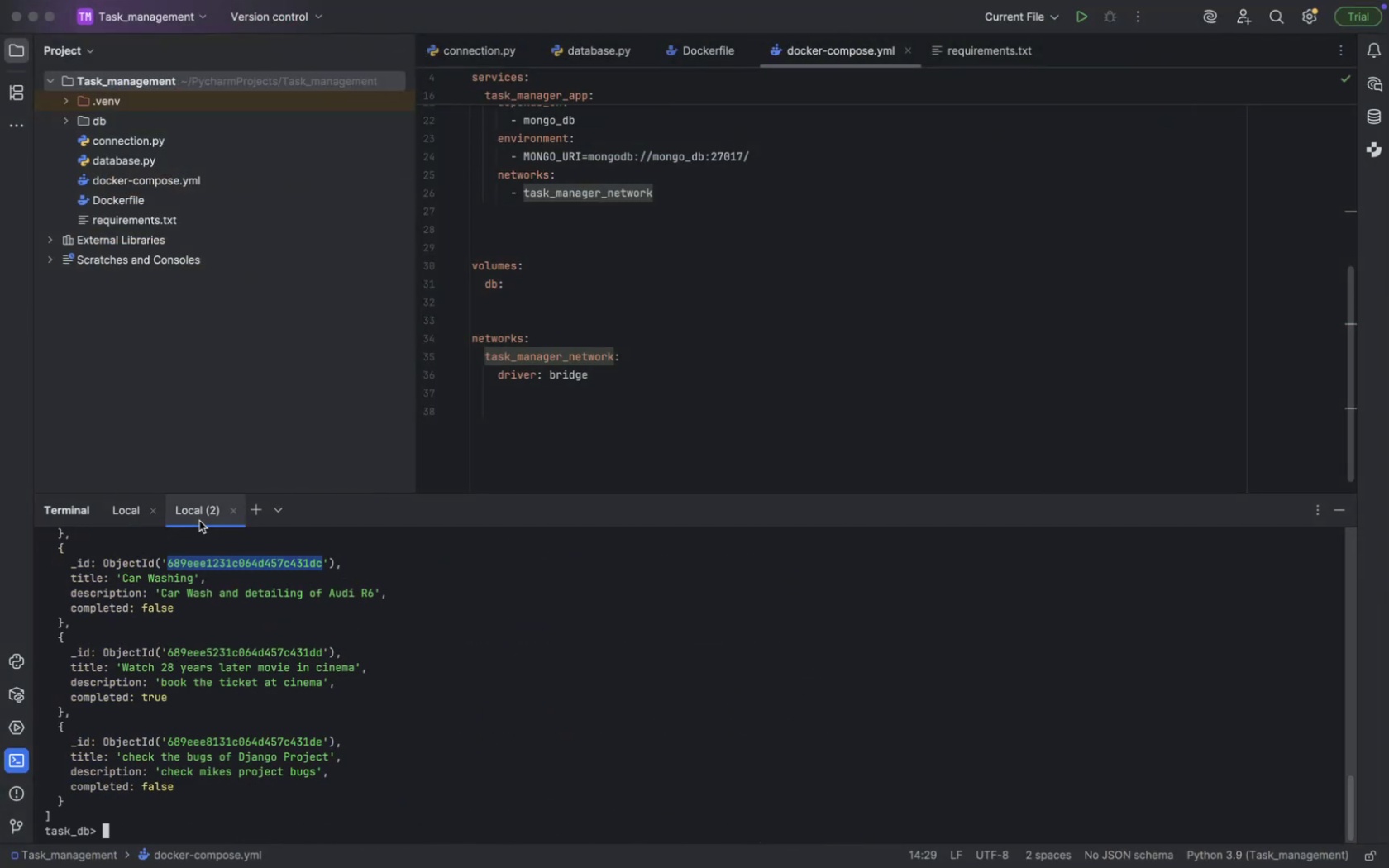 
key(ArrowUp)
 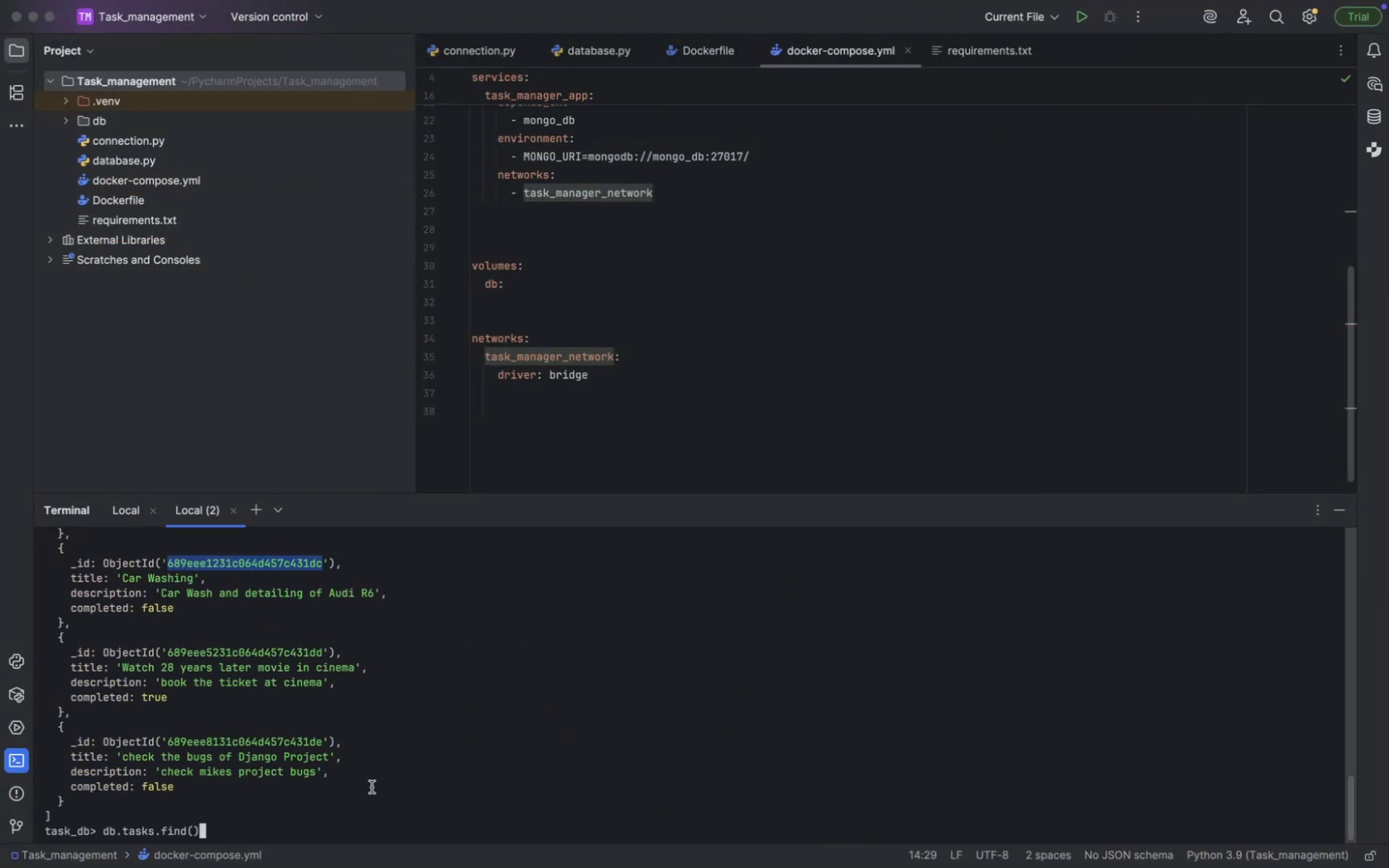 
key(Enter)
 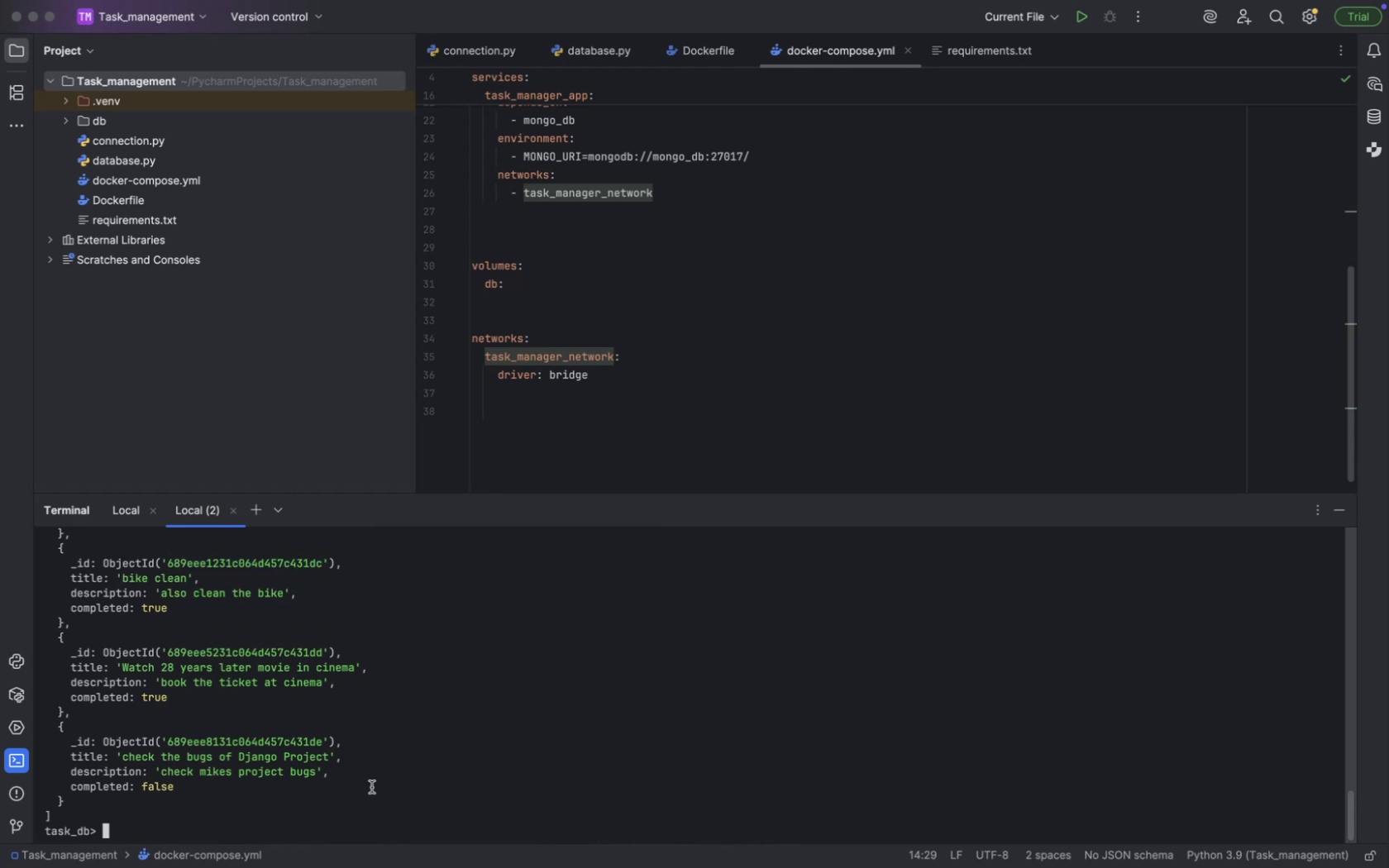 
scroll: coordinate [371, 787], scroll_direction: up, amount: 26.0
 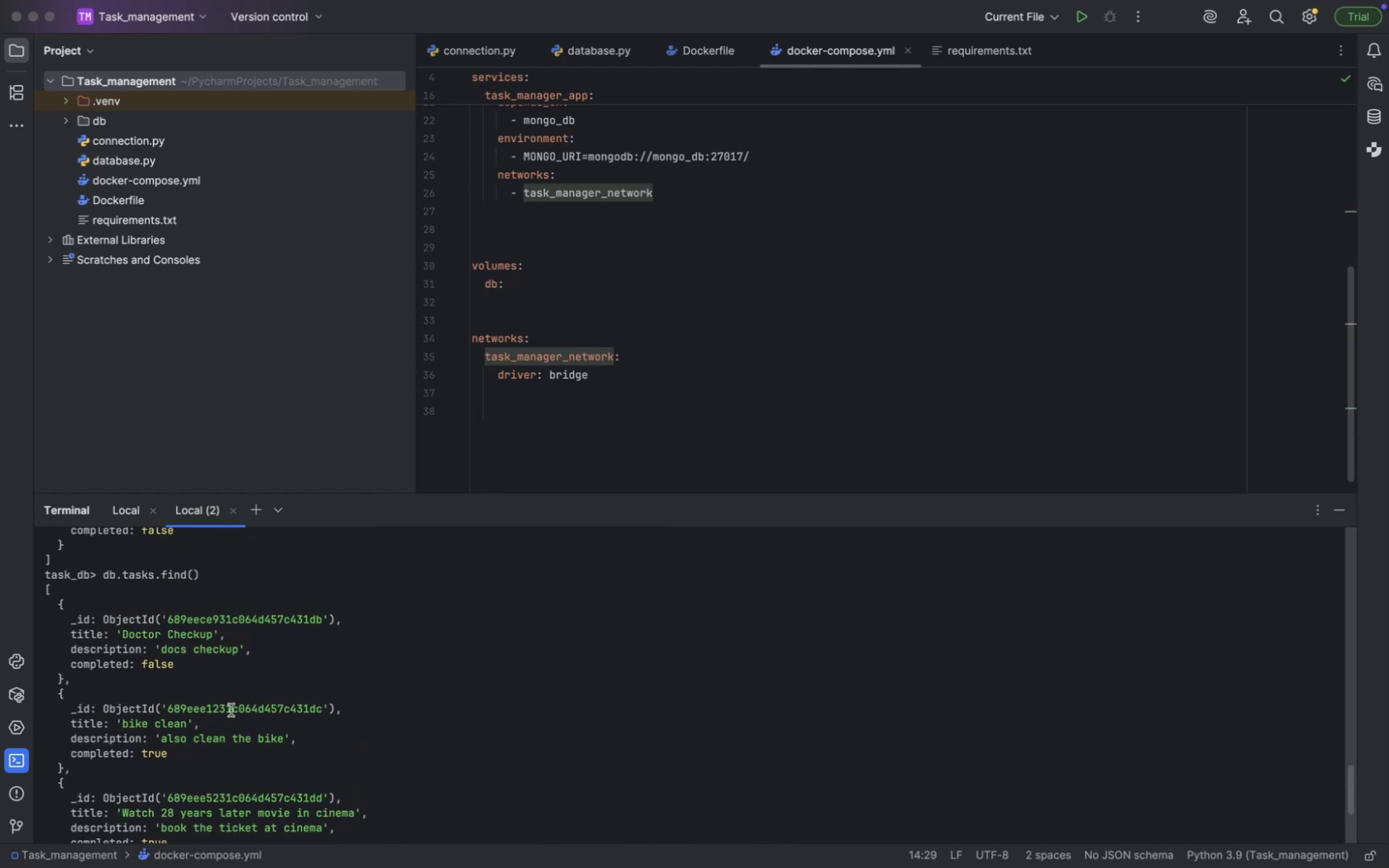 
scroll: coordinate [231, 710], scroll_direction: down, amount: 102.0
 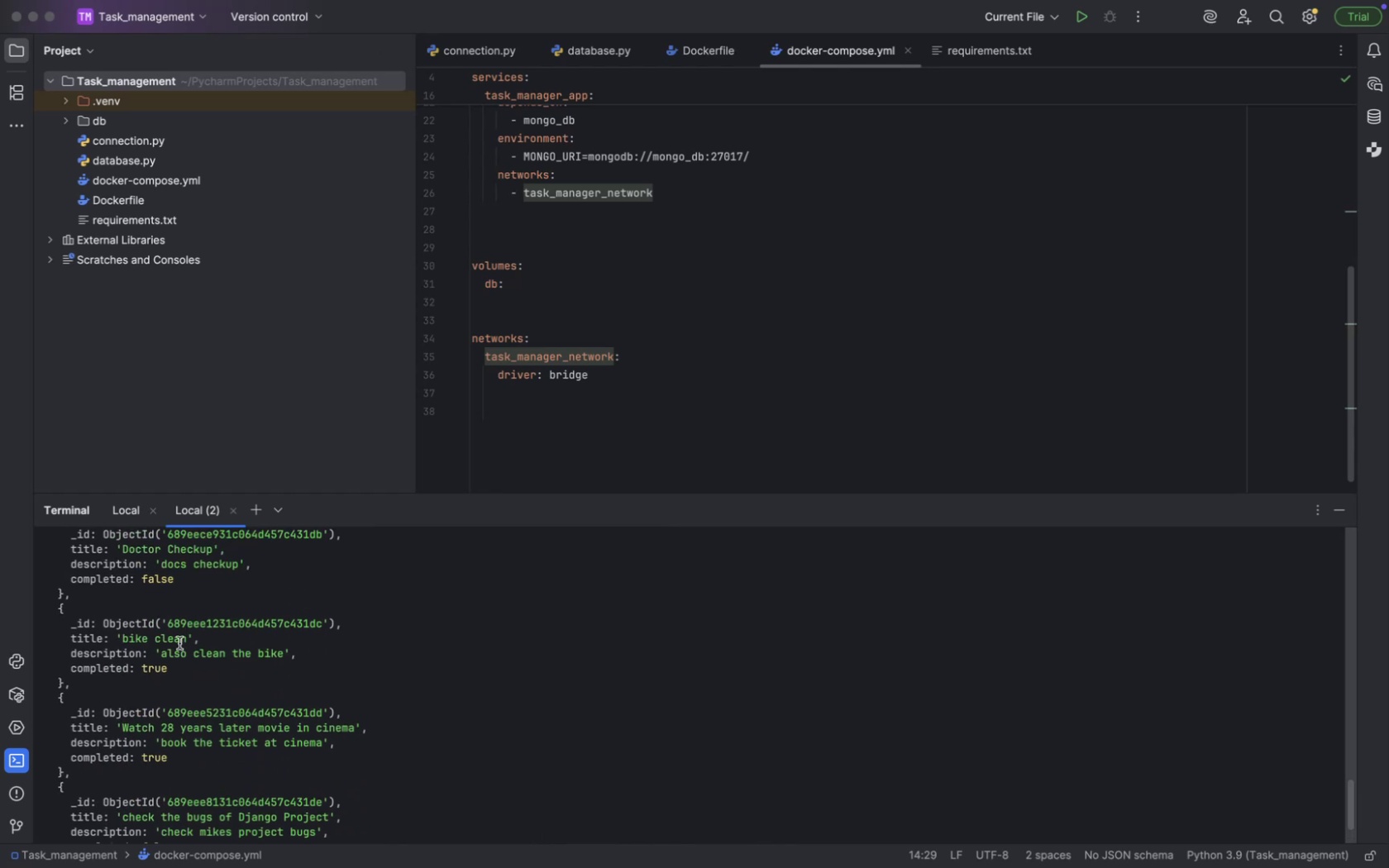 
left_click([179, 643])
 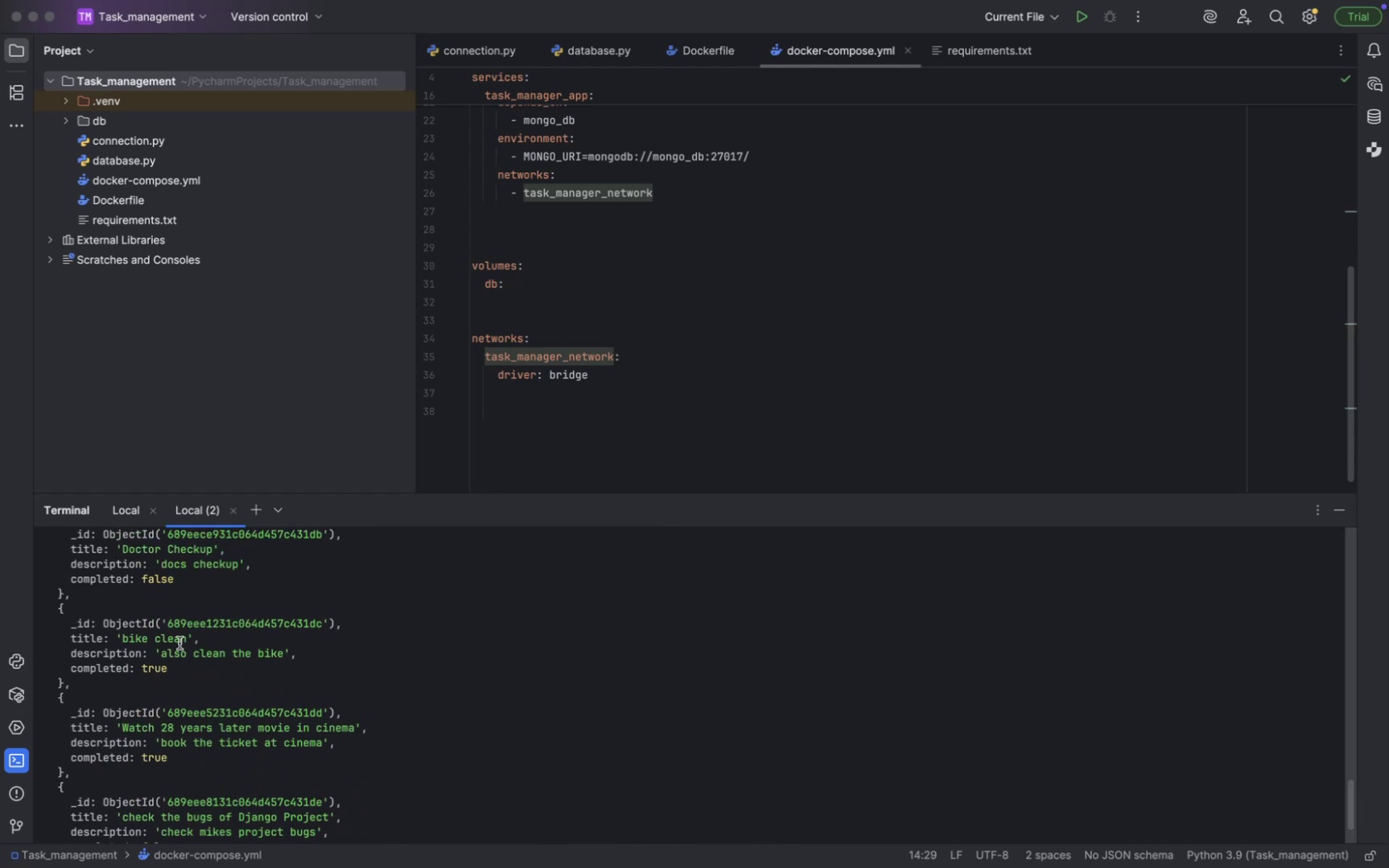 
left_click([179, 643])
 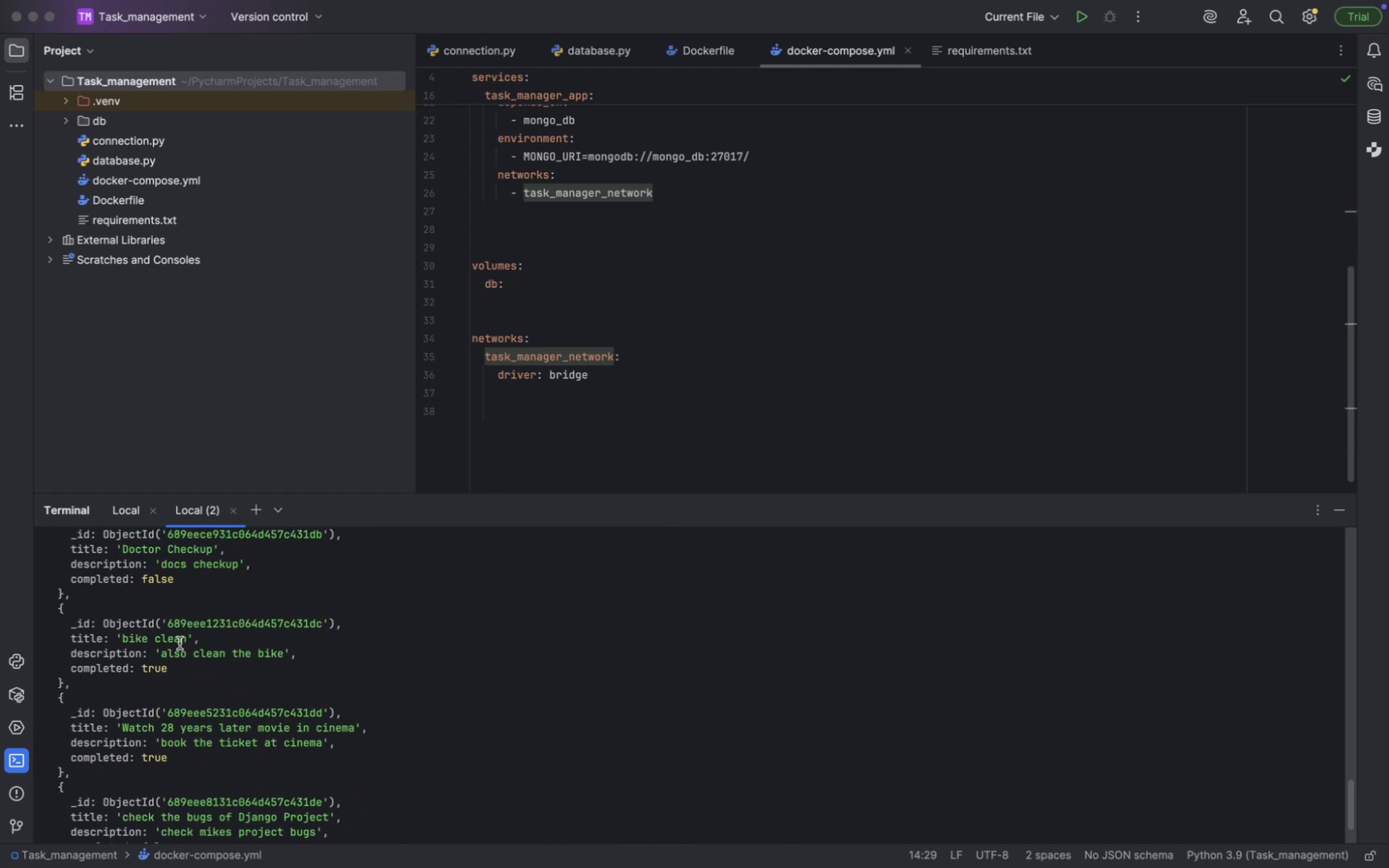 
left_click([179, 643])
 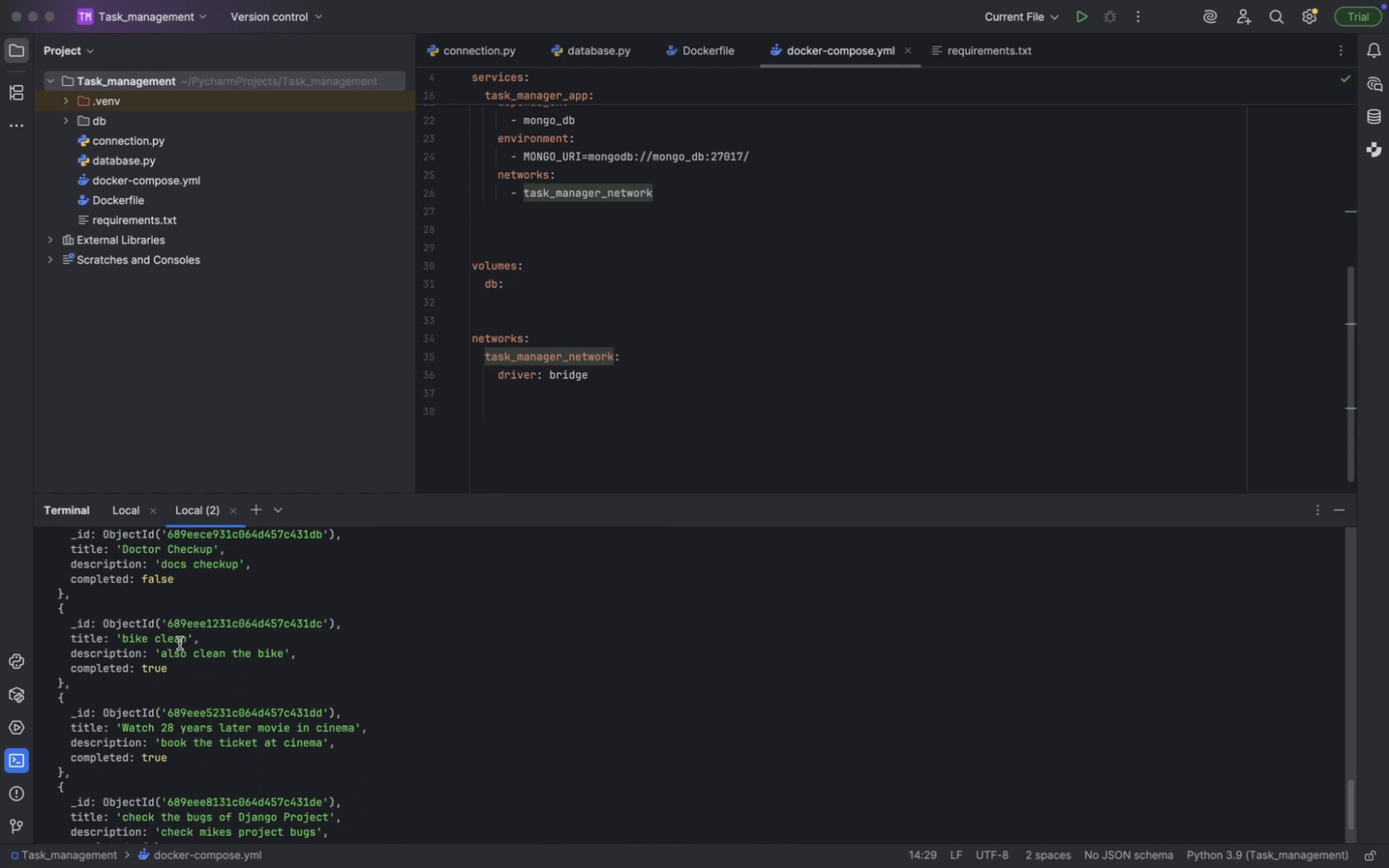 
left_click([179, 643])
 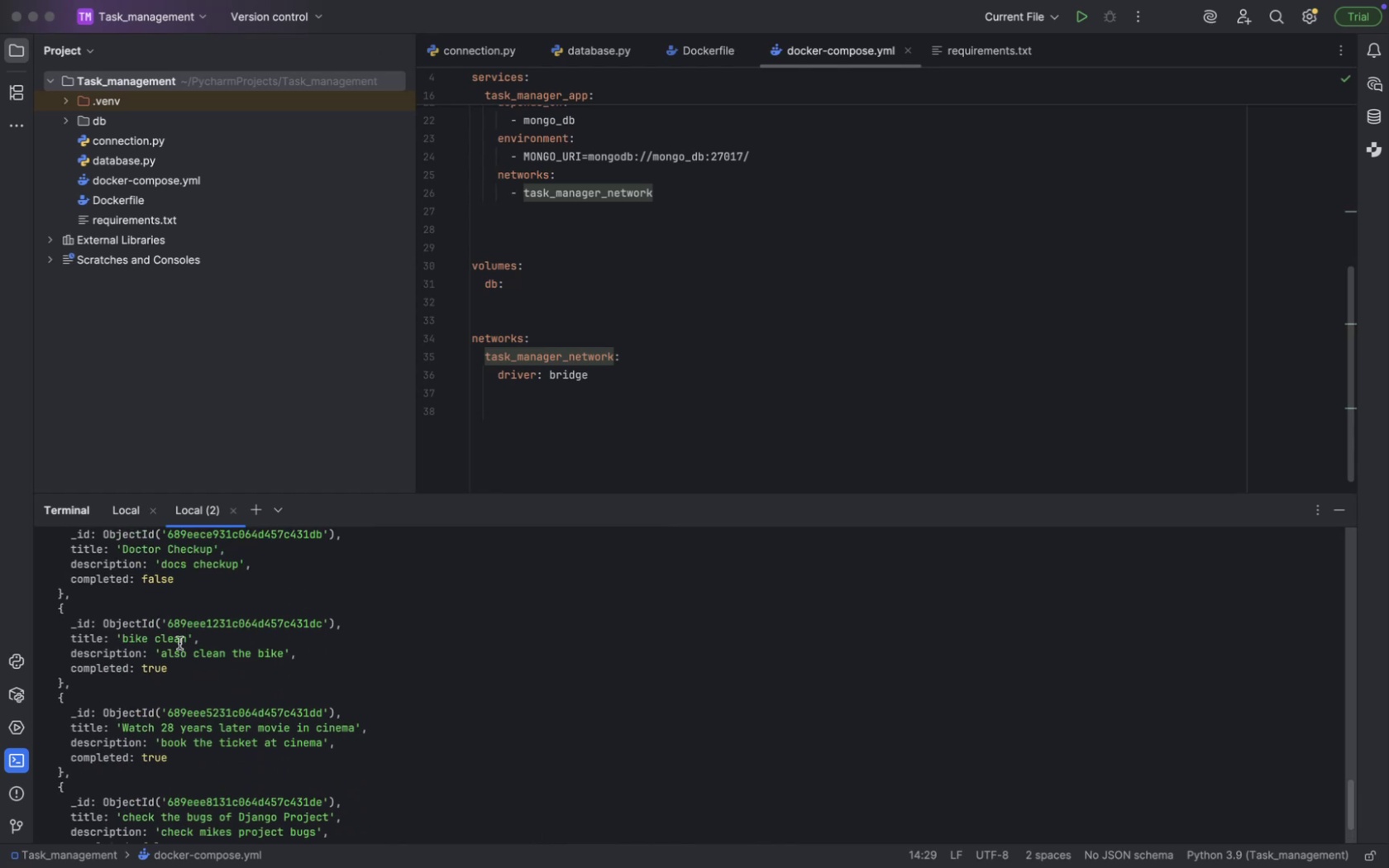 
double_click([179, 643])
 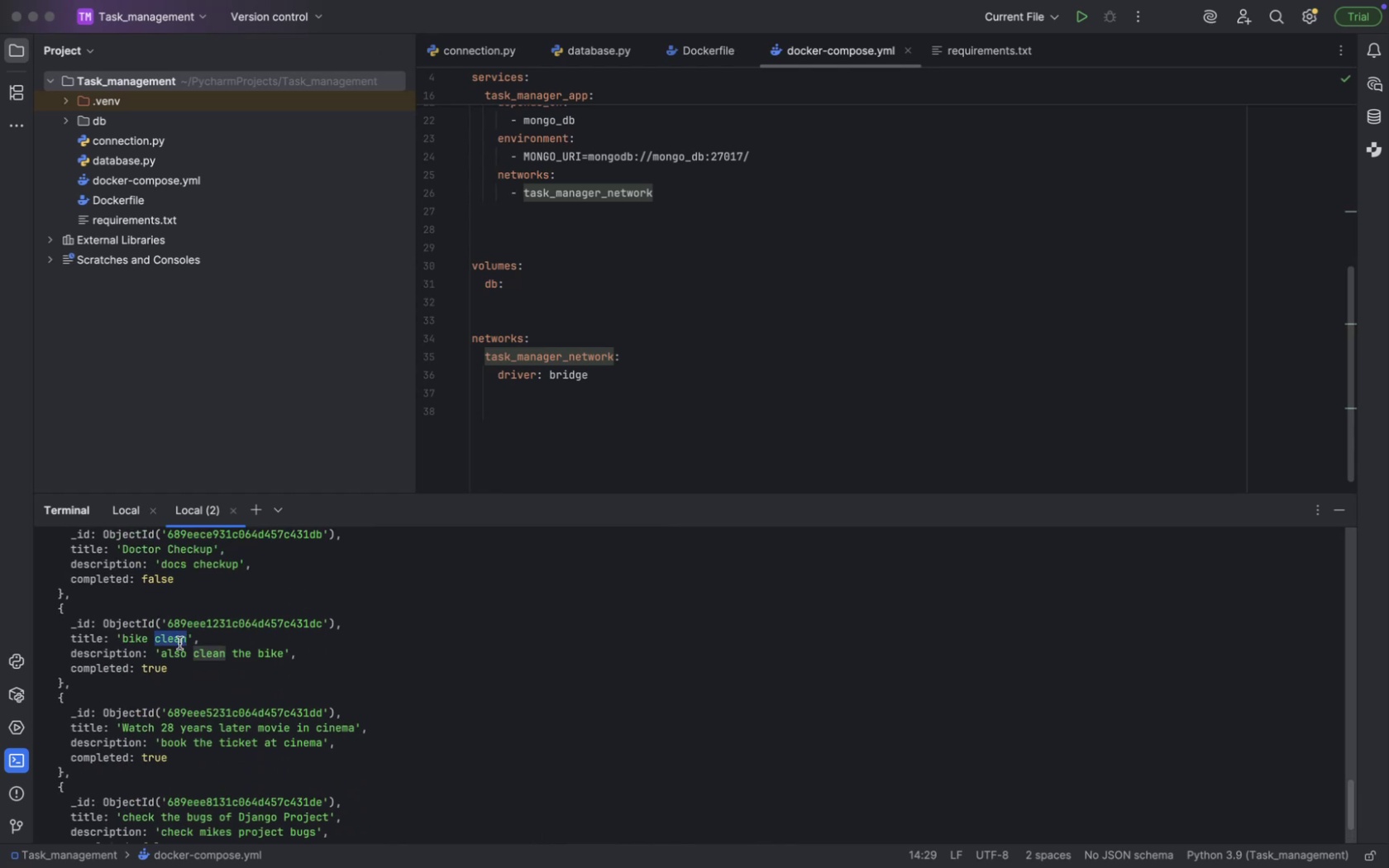 
left_click([179, 643])
 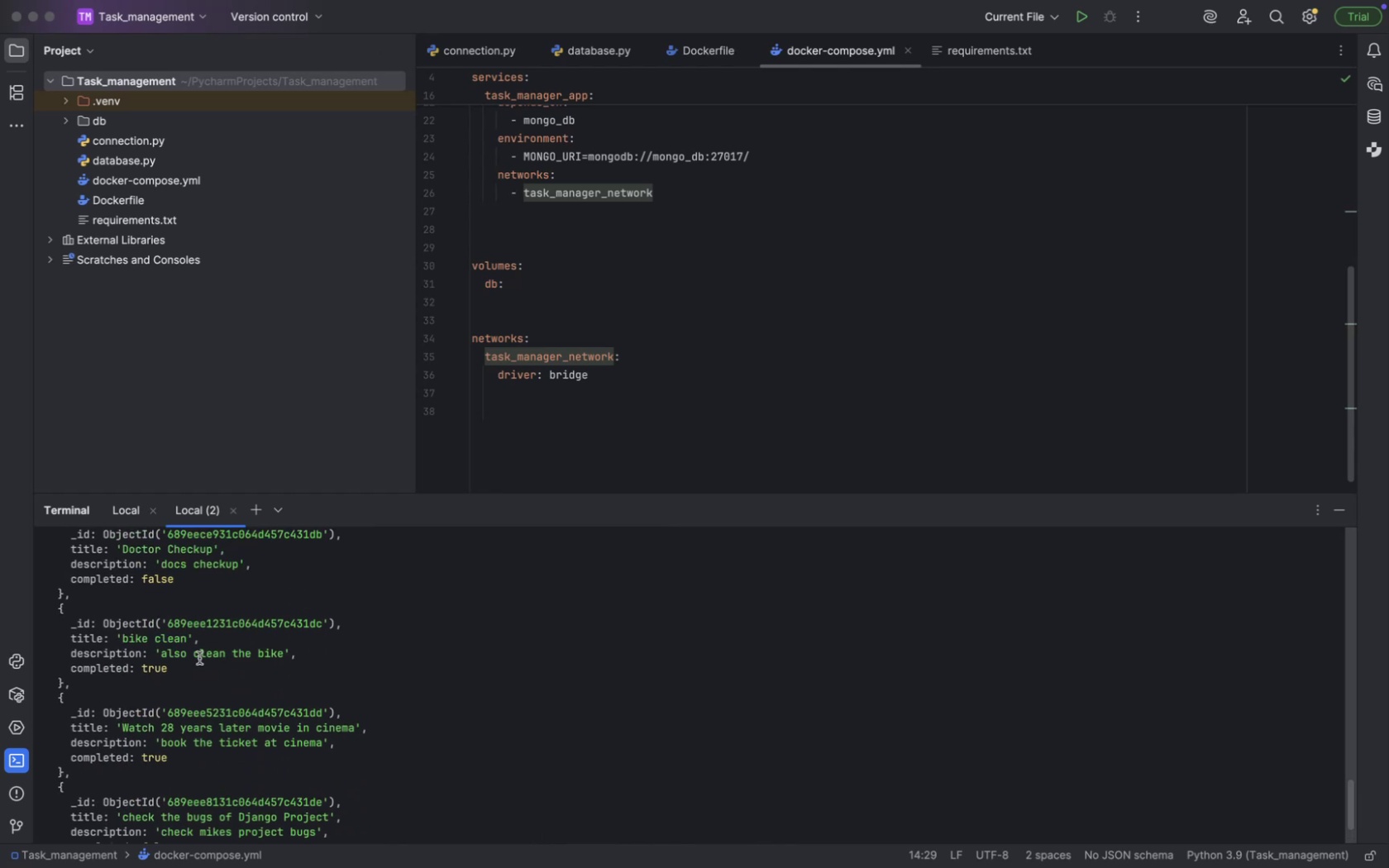 
scroll: coordinate [272, 706], scroll_direction: down, amount: 118.0
 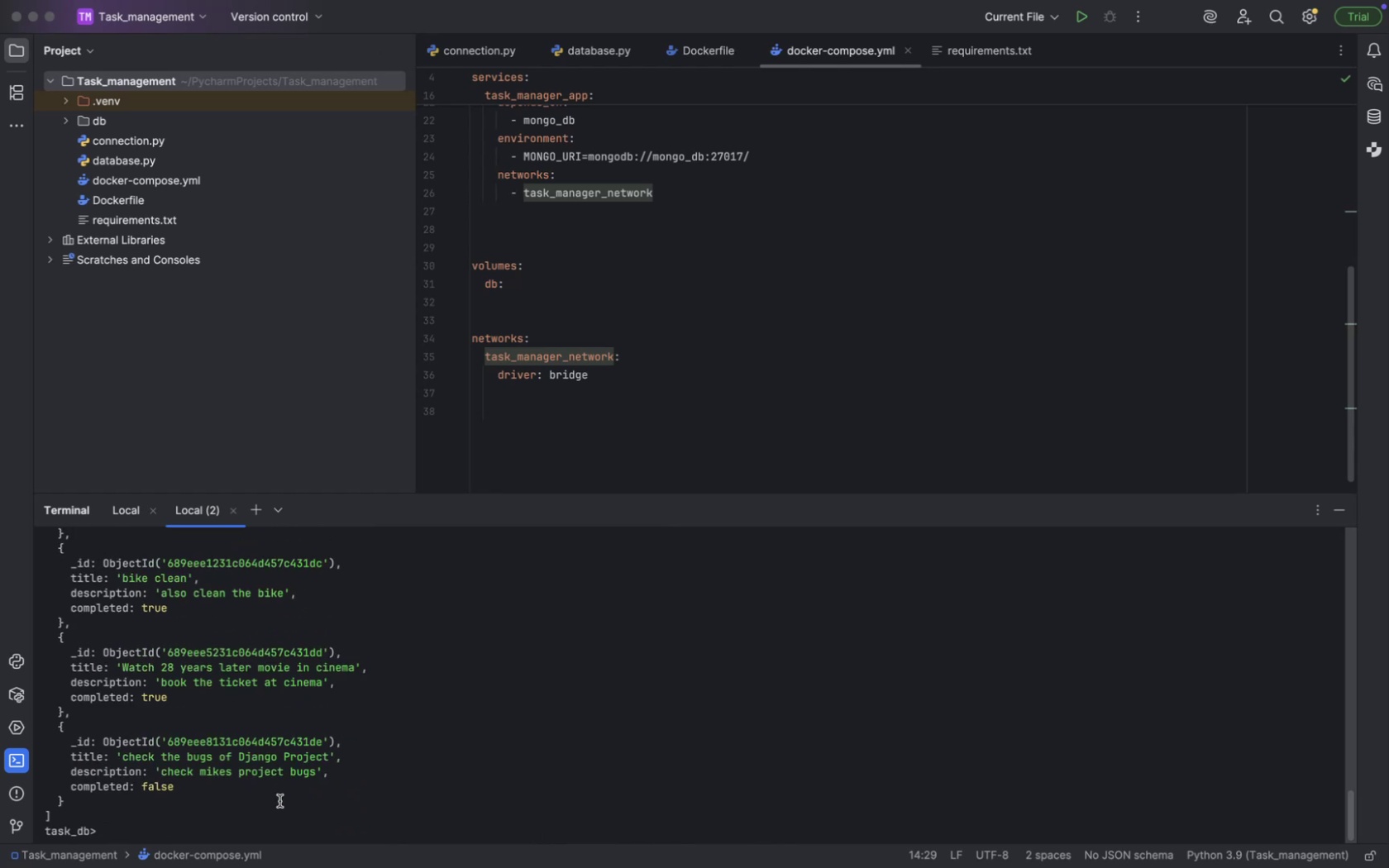 
key(Meta+CommandLeft)
 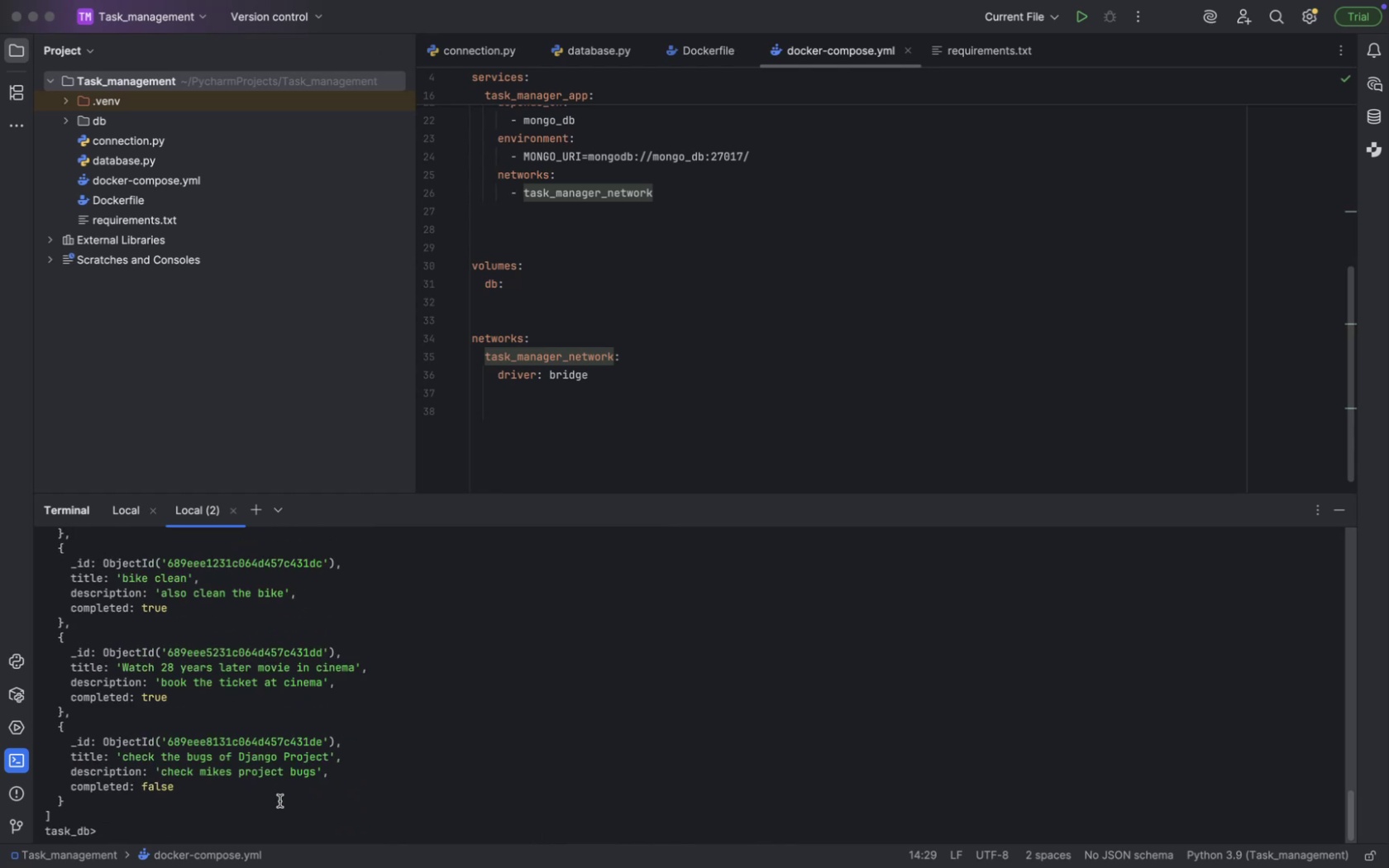 
key(Meta+Tab)
 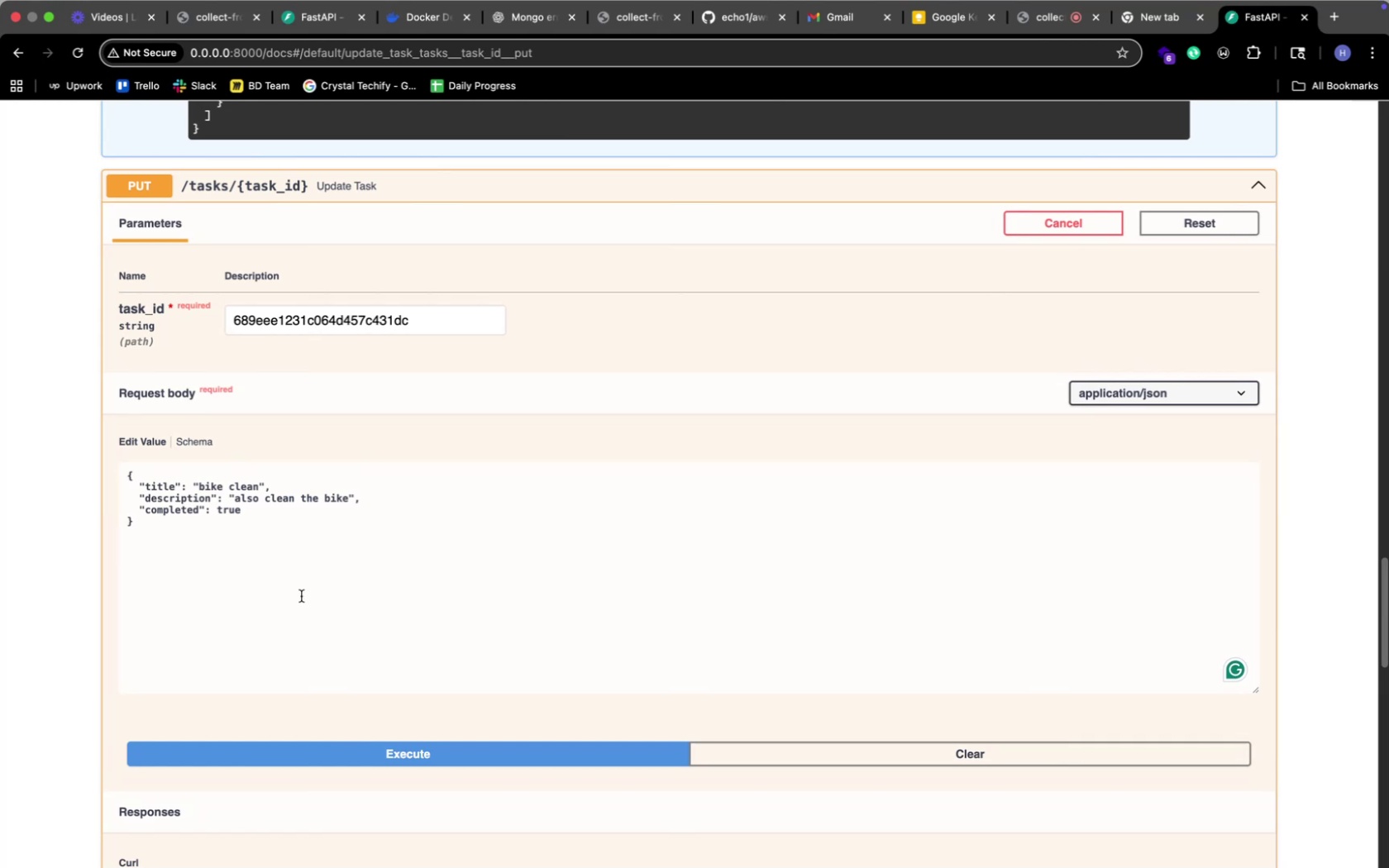 
scroll: coordinate [301, 596], scroll_direction: down, amount: 146.0
 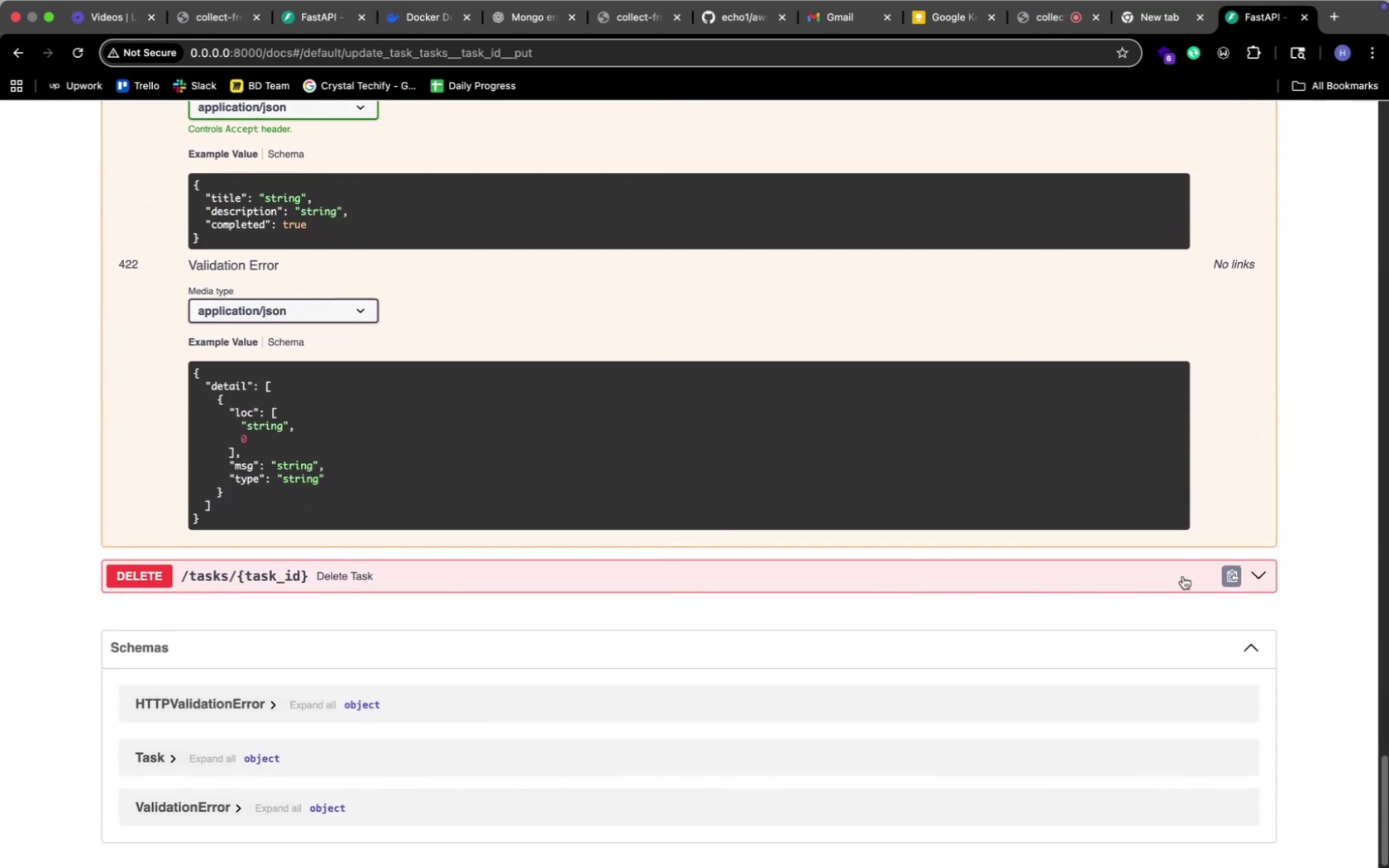 
left_click([1181, 576])
 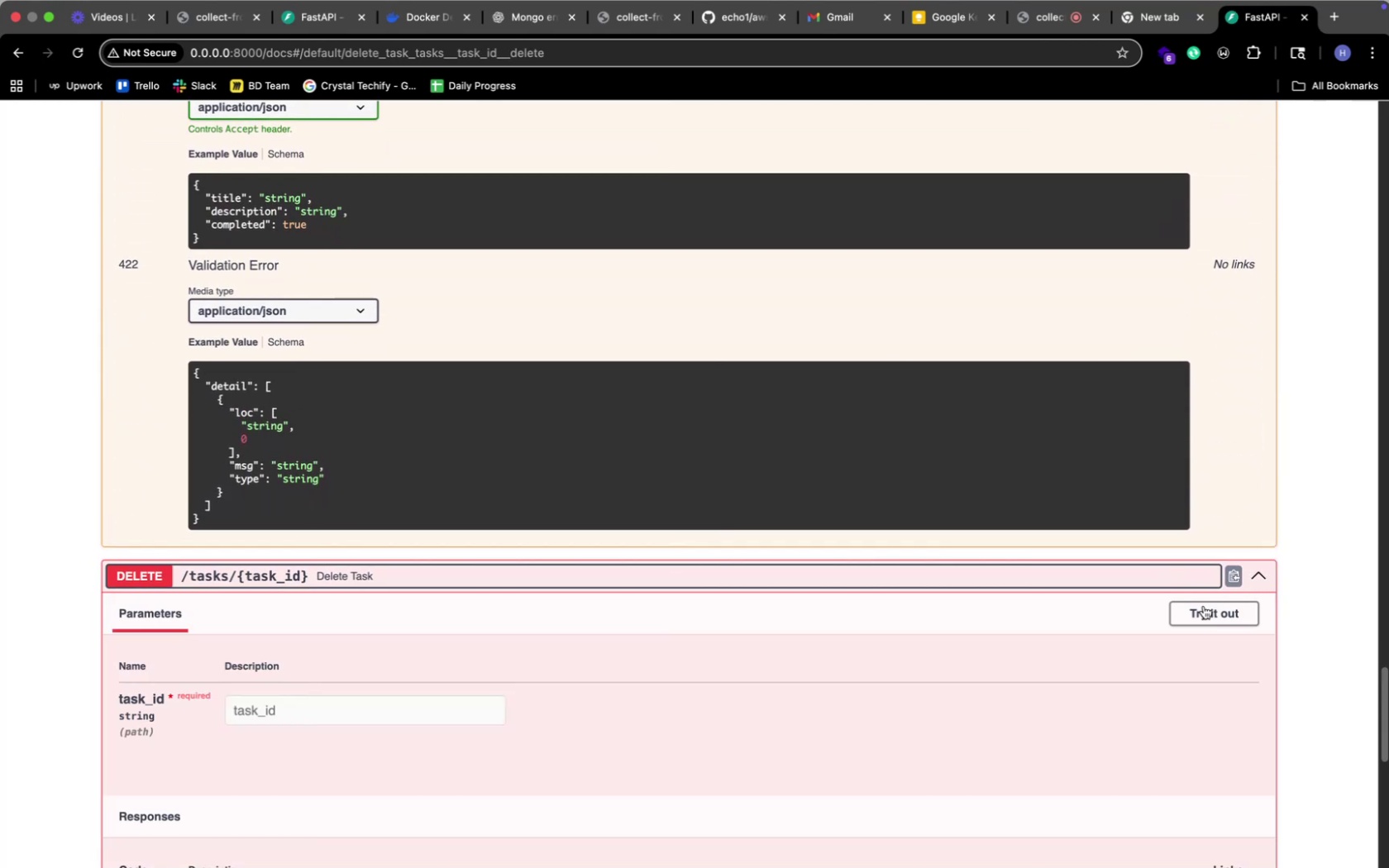 
left_click([1202, 610])
 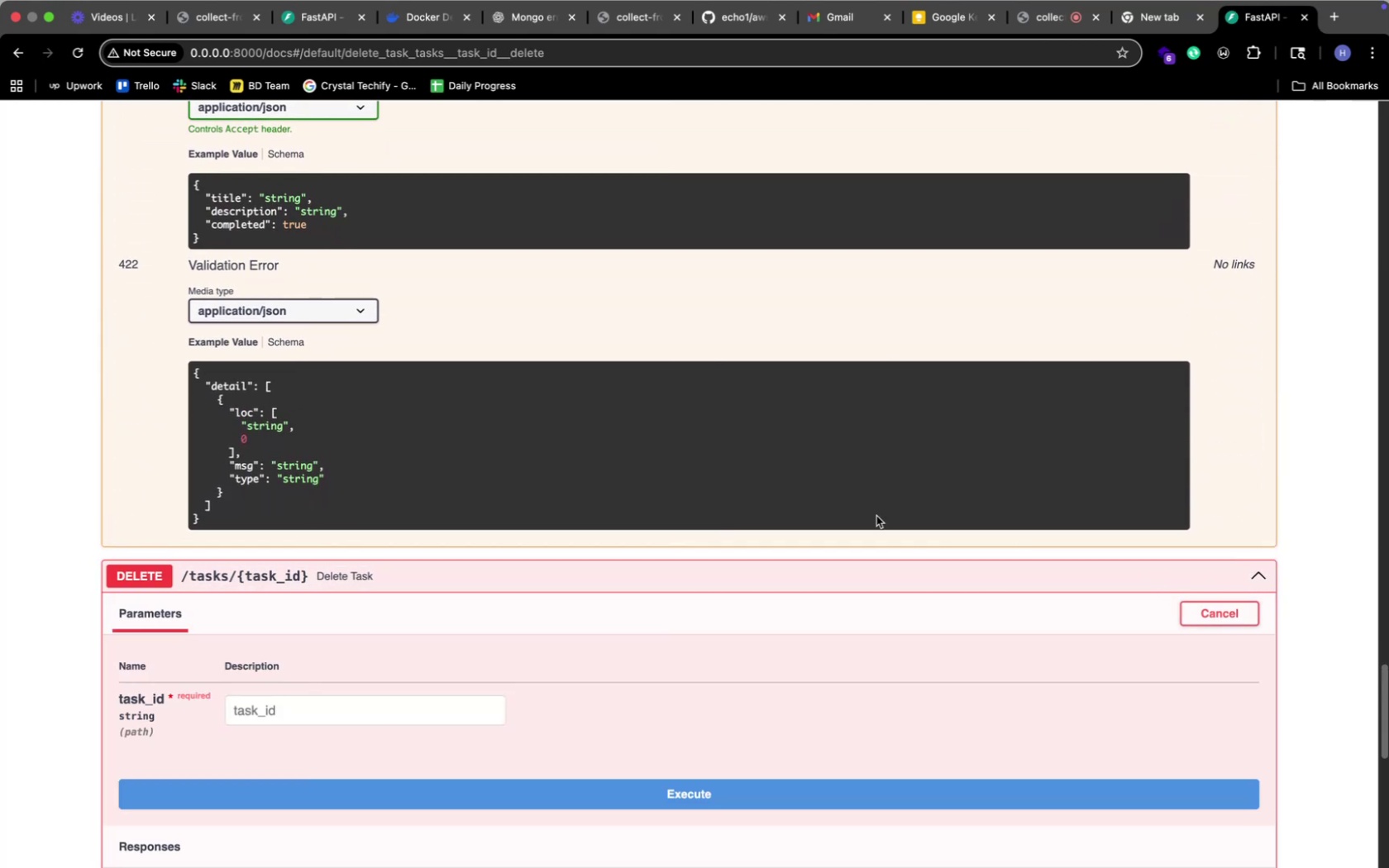 
scroll: coordinate [794, 513], scroll_direction: down, amount: 22.0
 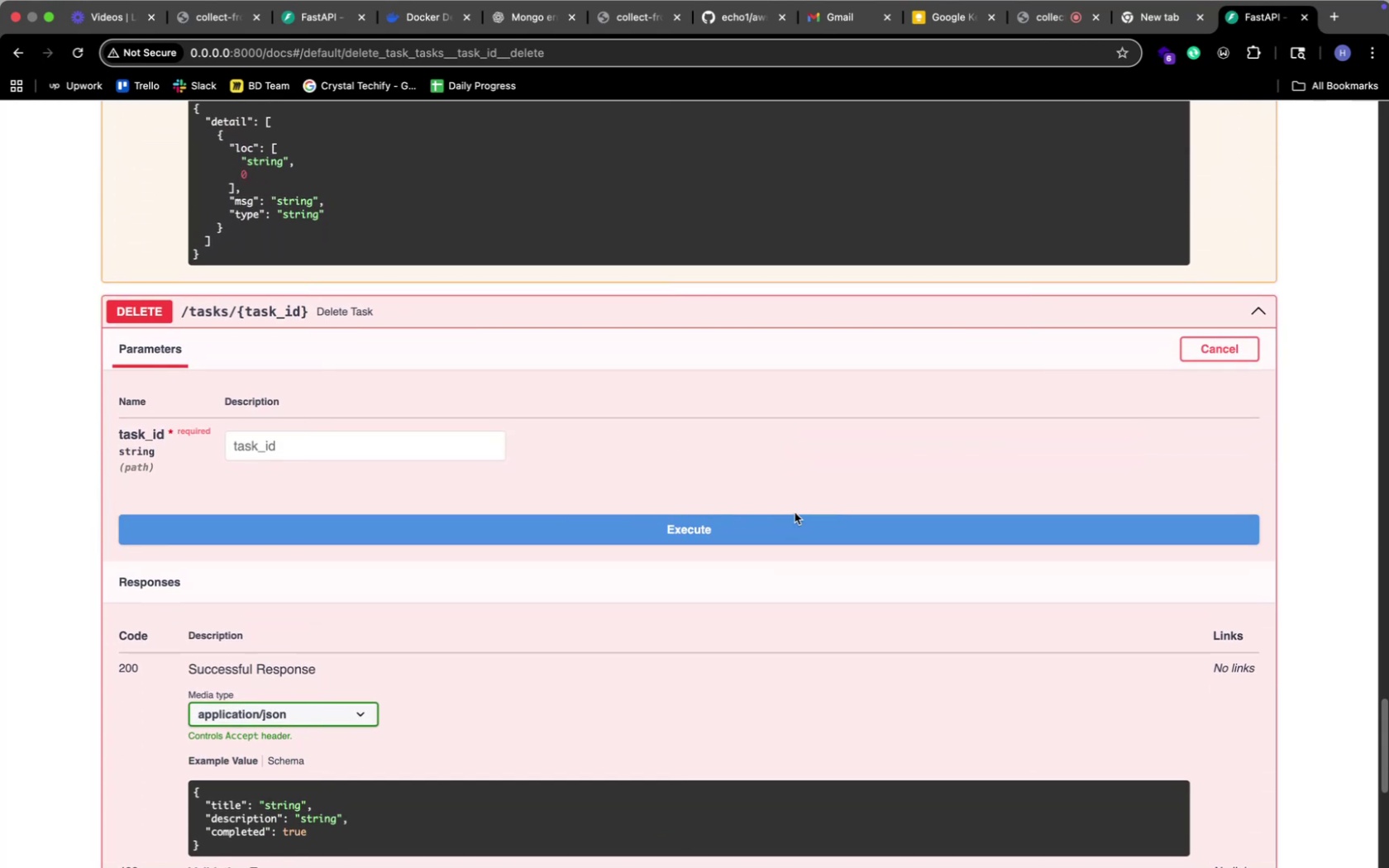 
key(Meta+CommandLeft)
 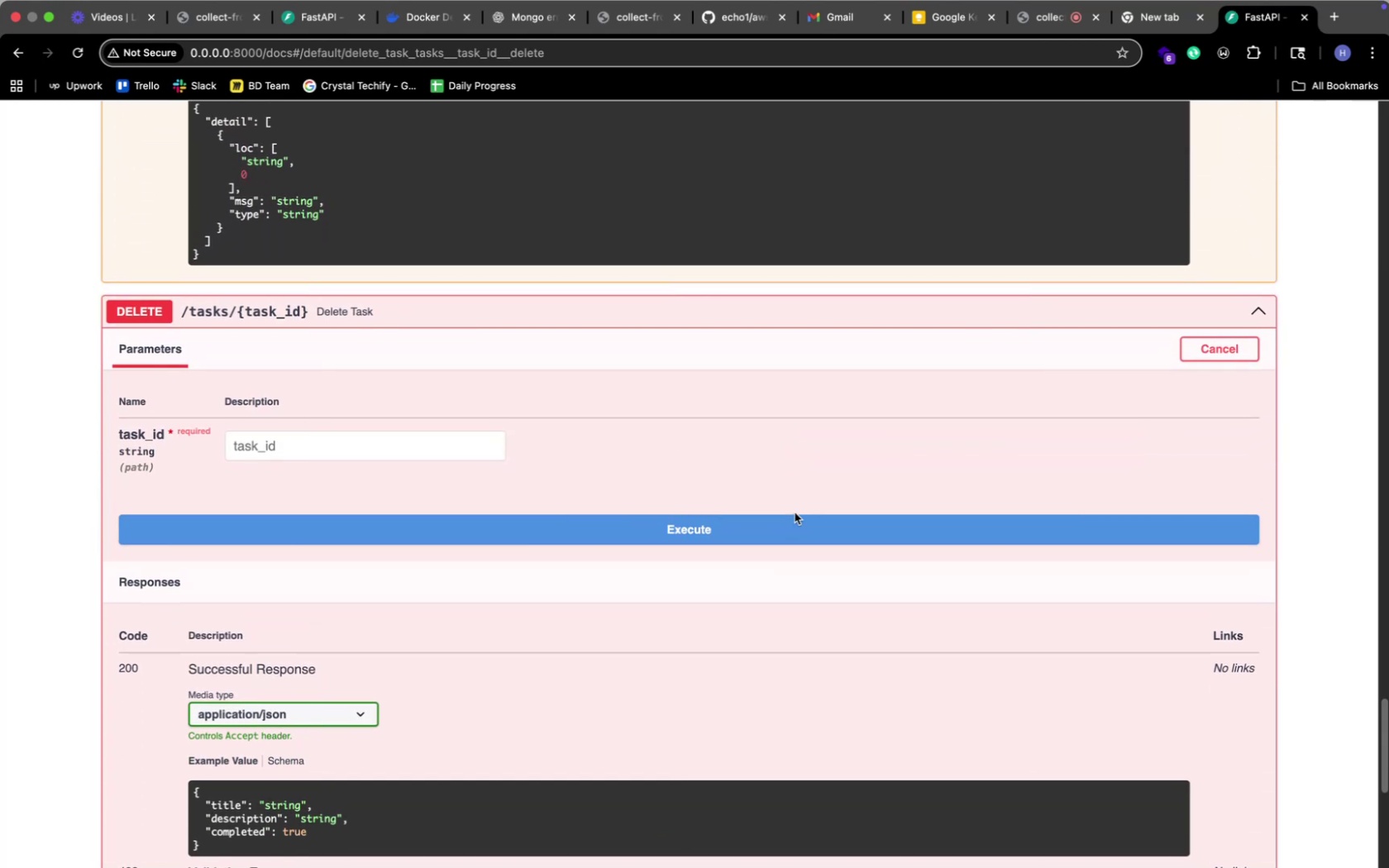 
key(Meta+Tab)
 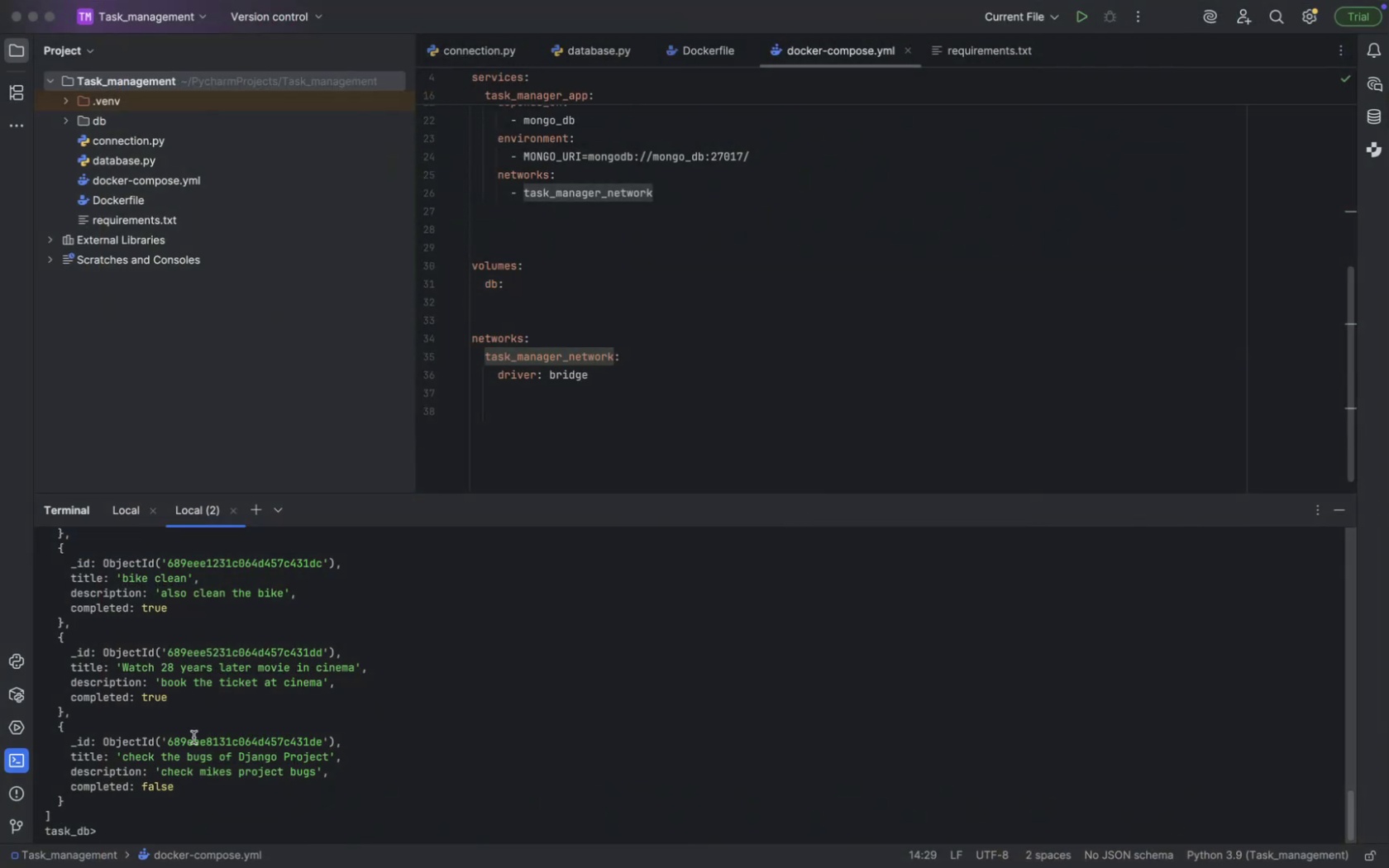 
left_click([205, 741])
 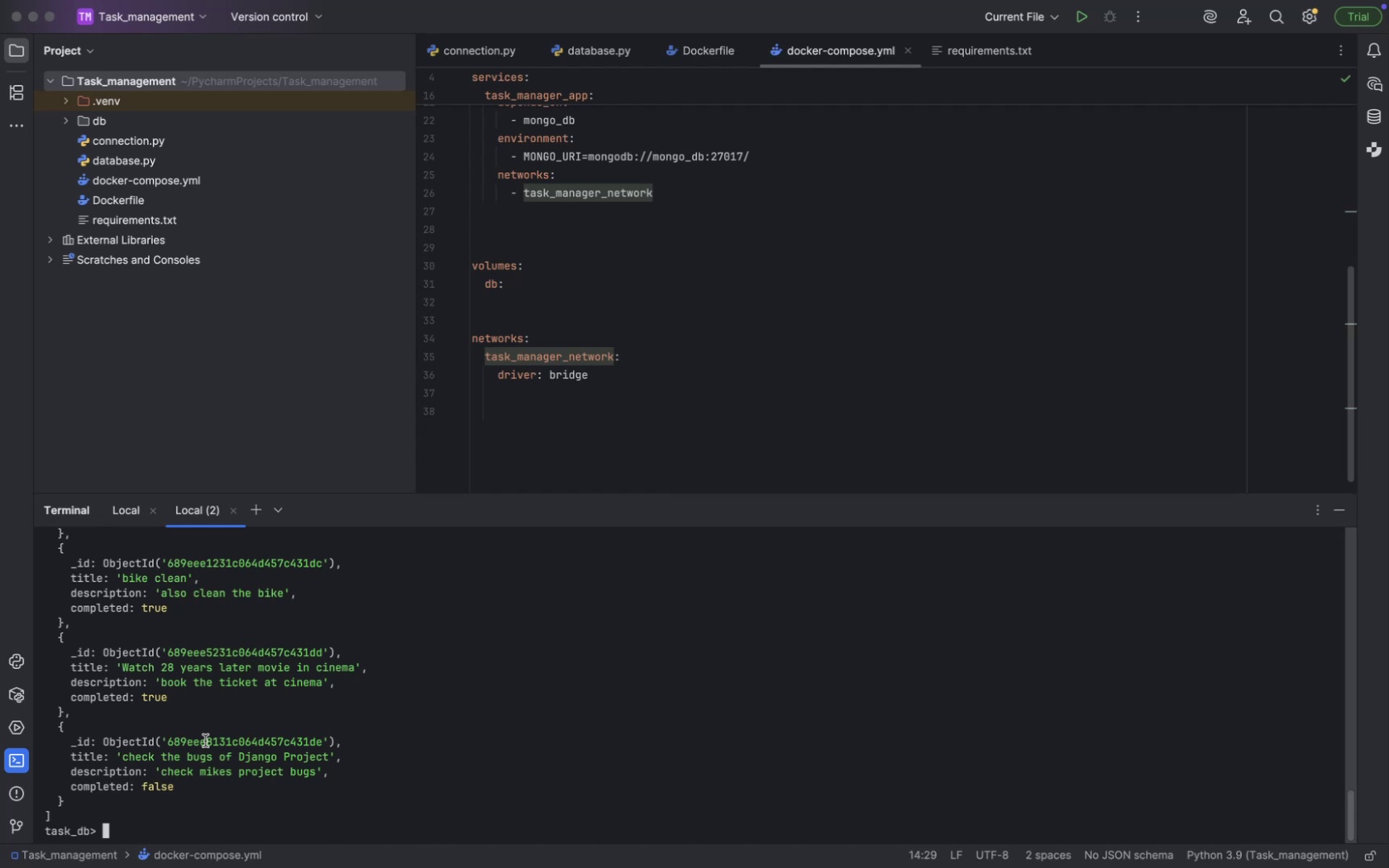 
left_click([205, 741])
 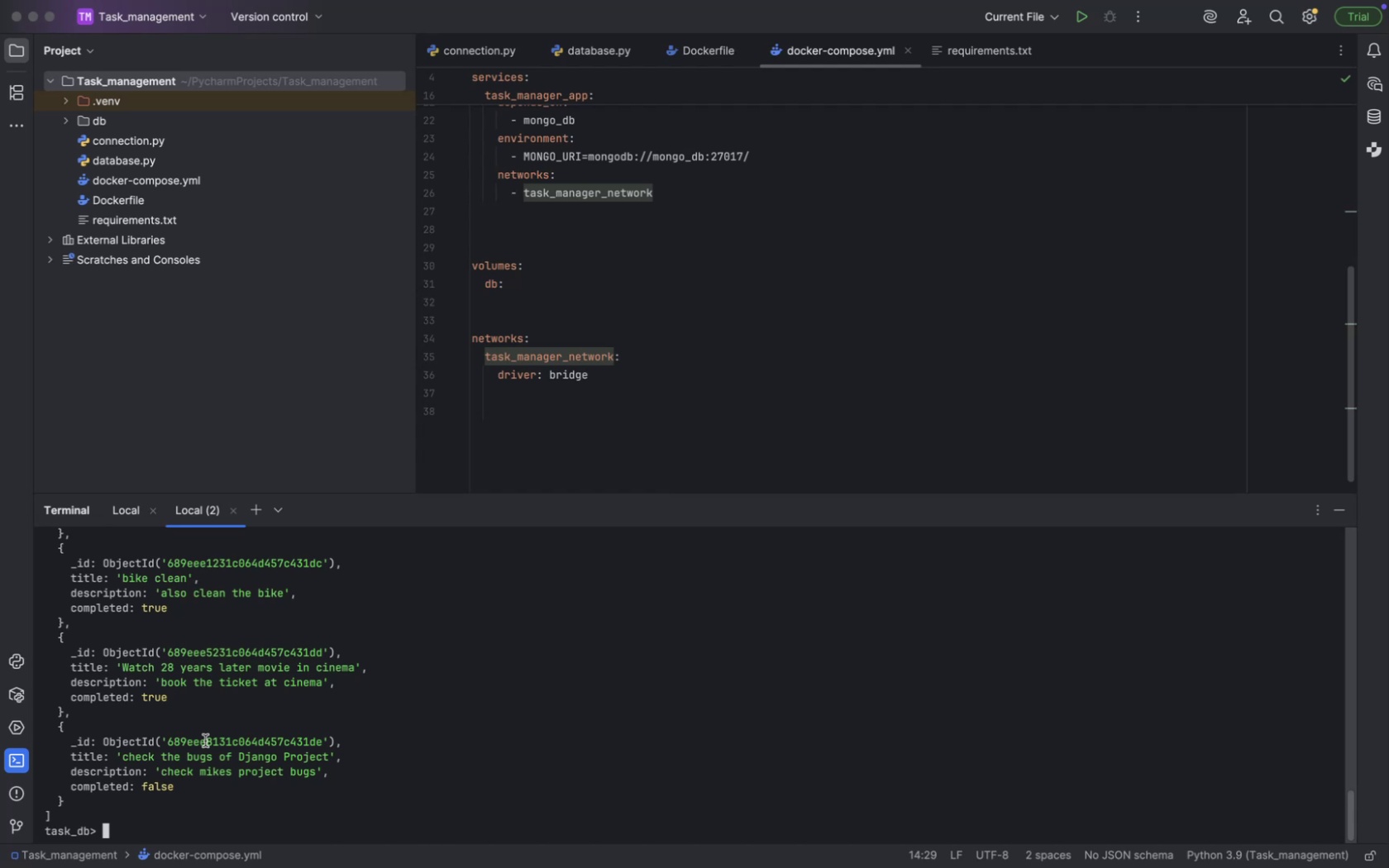 
left_click([205, 741])
 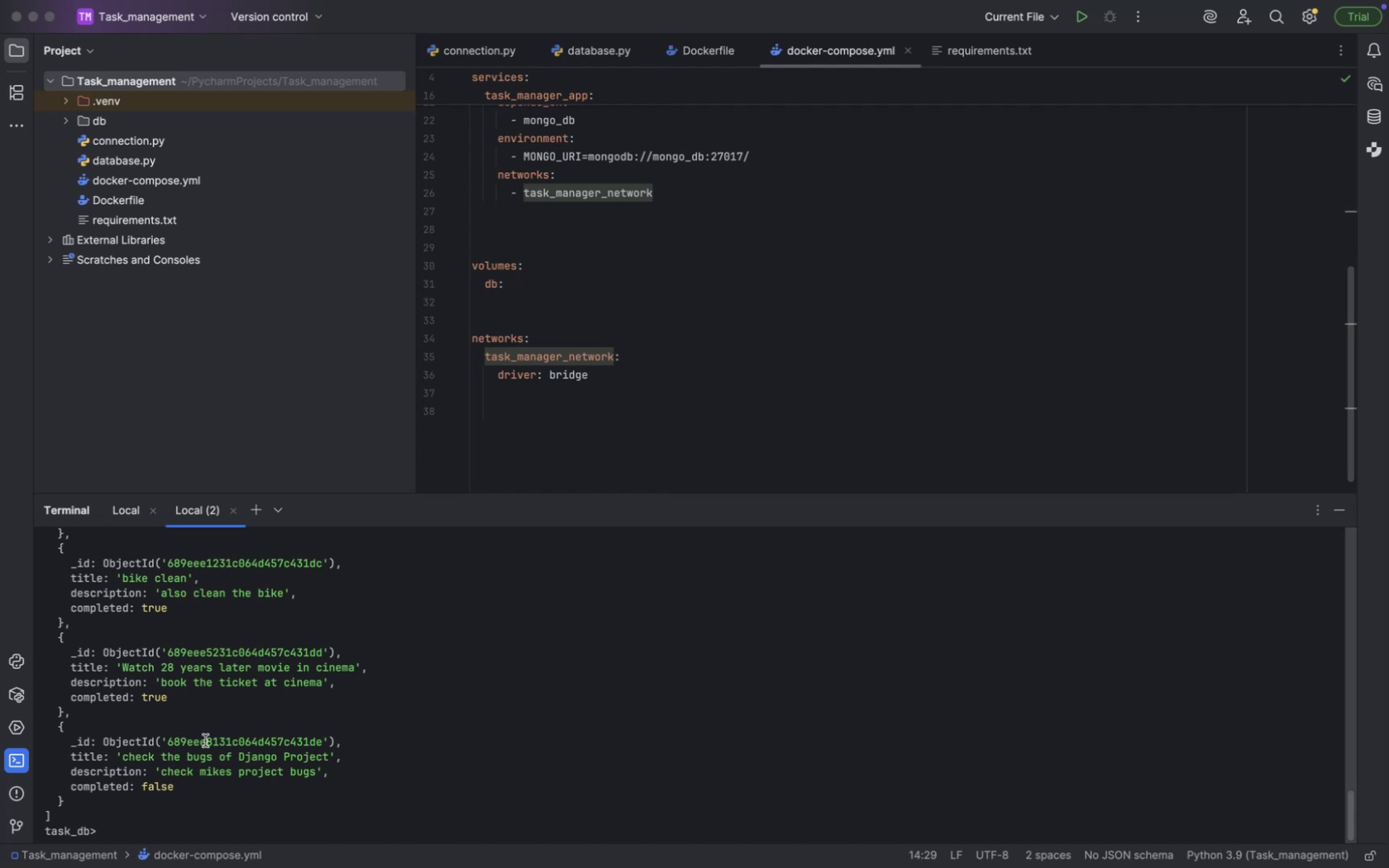 
left_click([205, 741])
 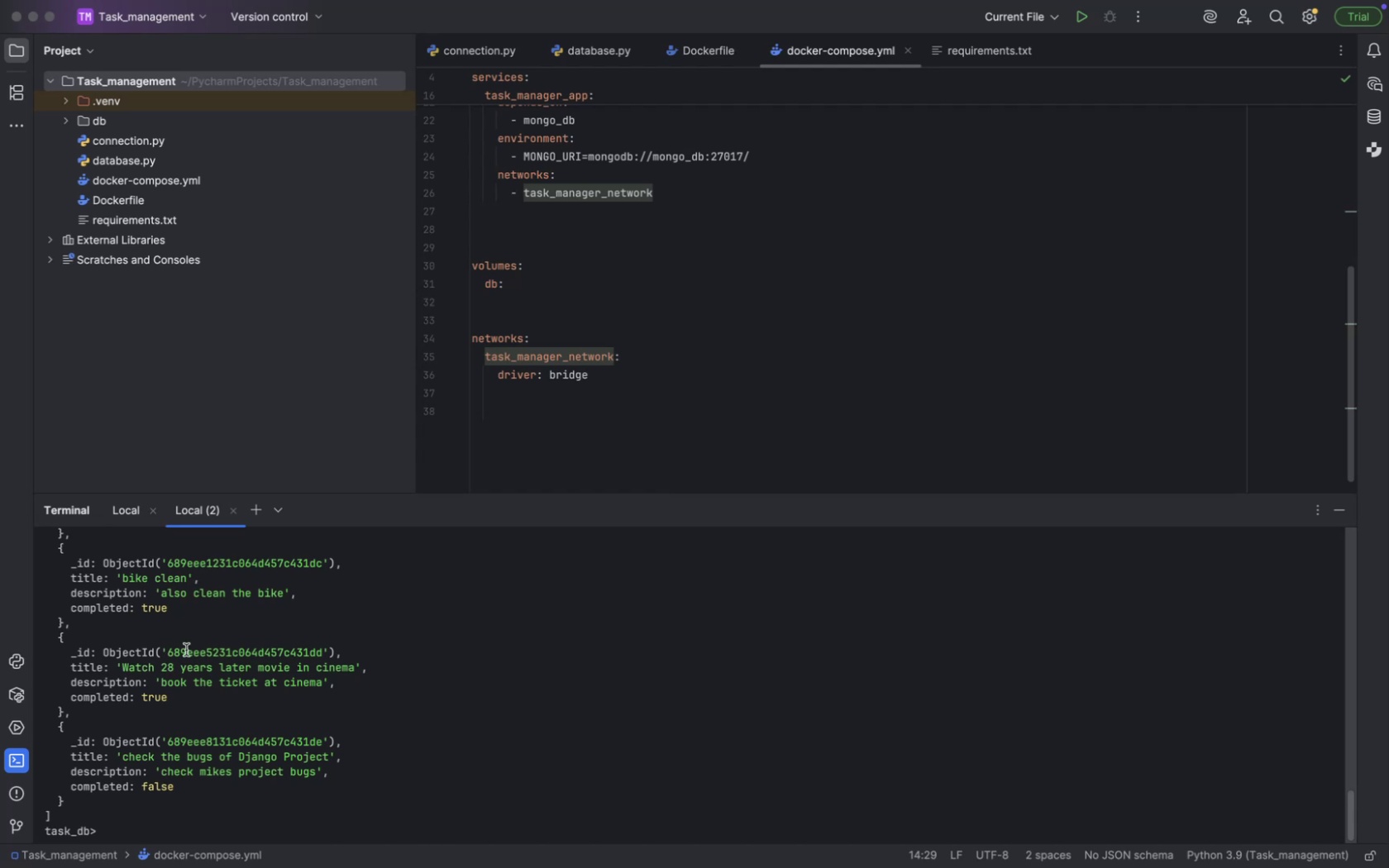 
left_click([207, 652])
 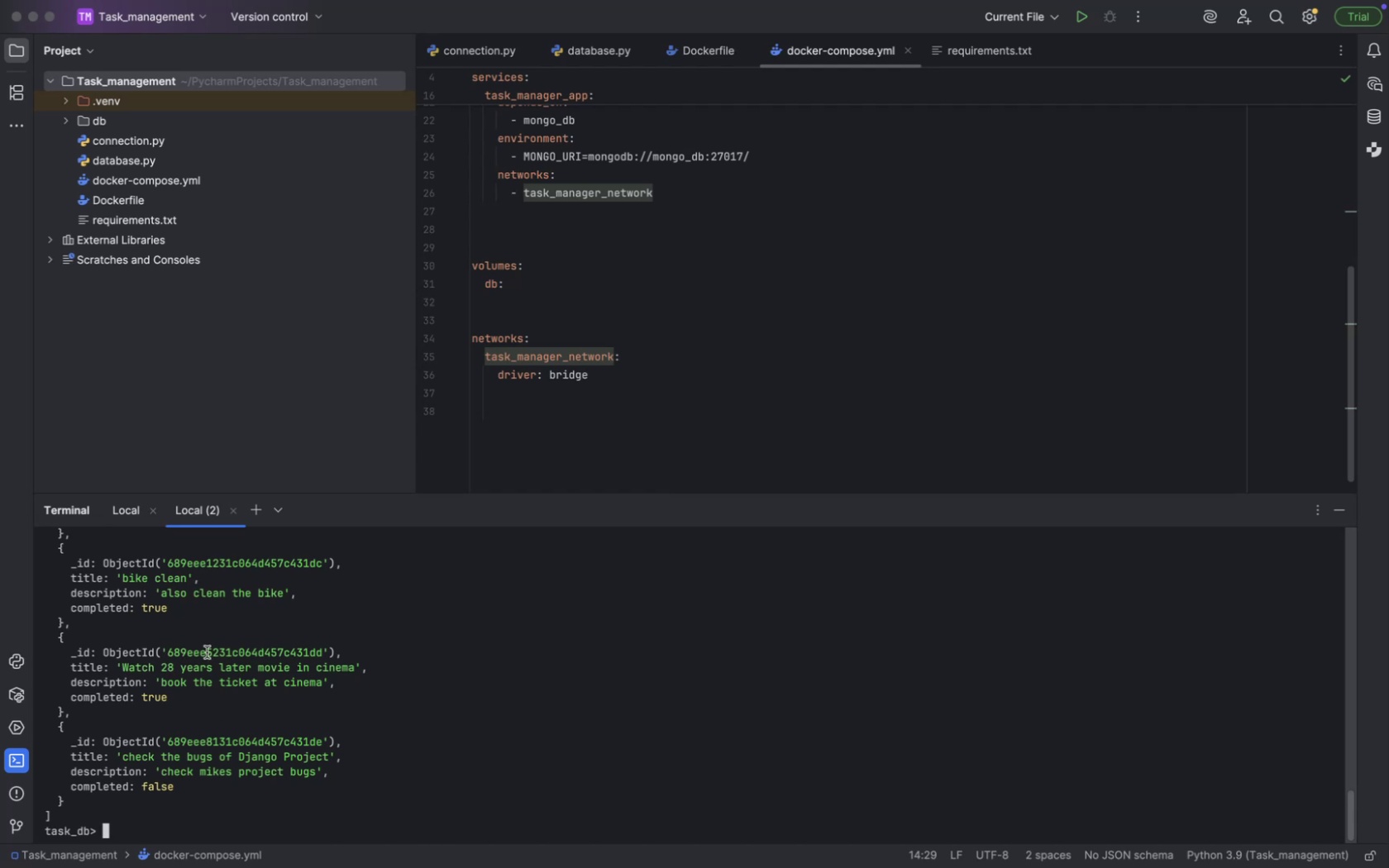 
double_click([207, 652])
 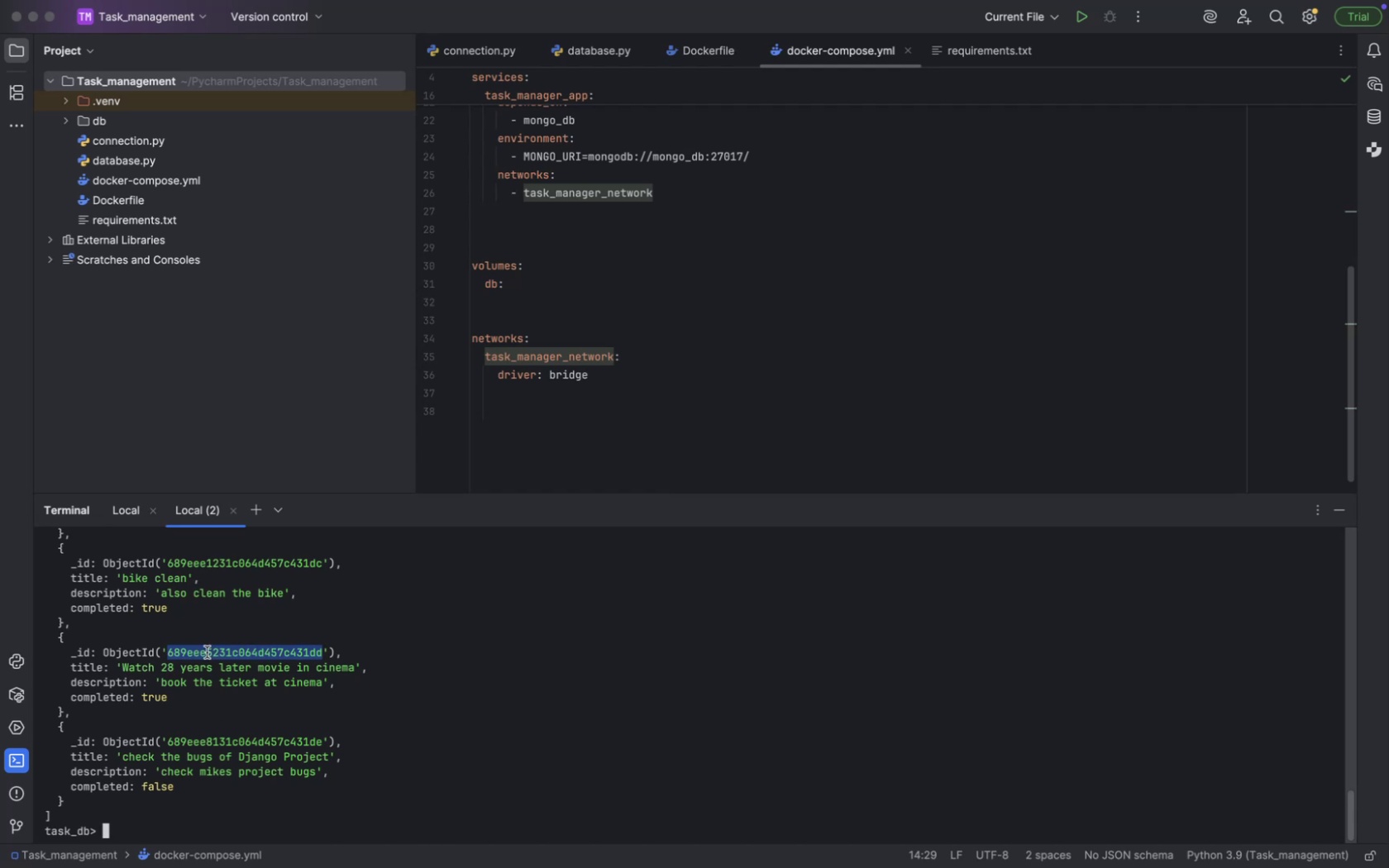 
left_click([207, 652])
 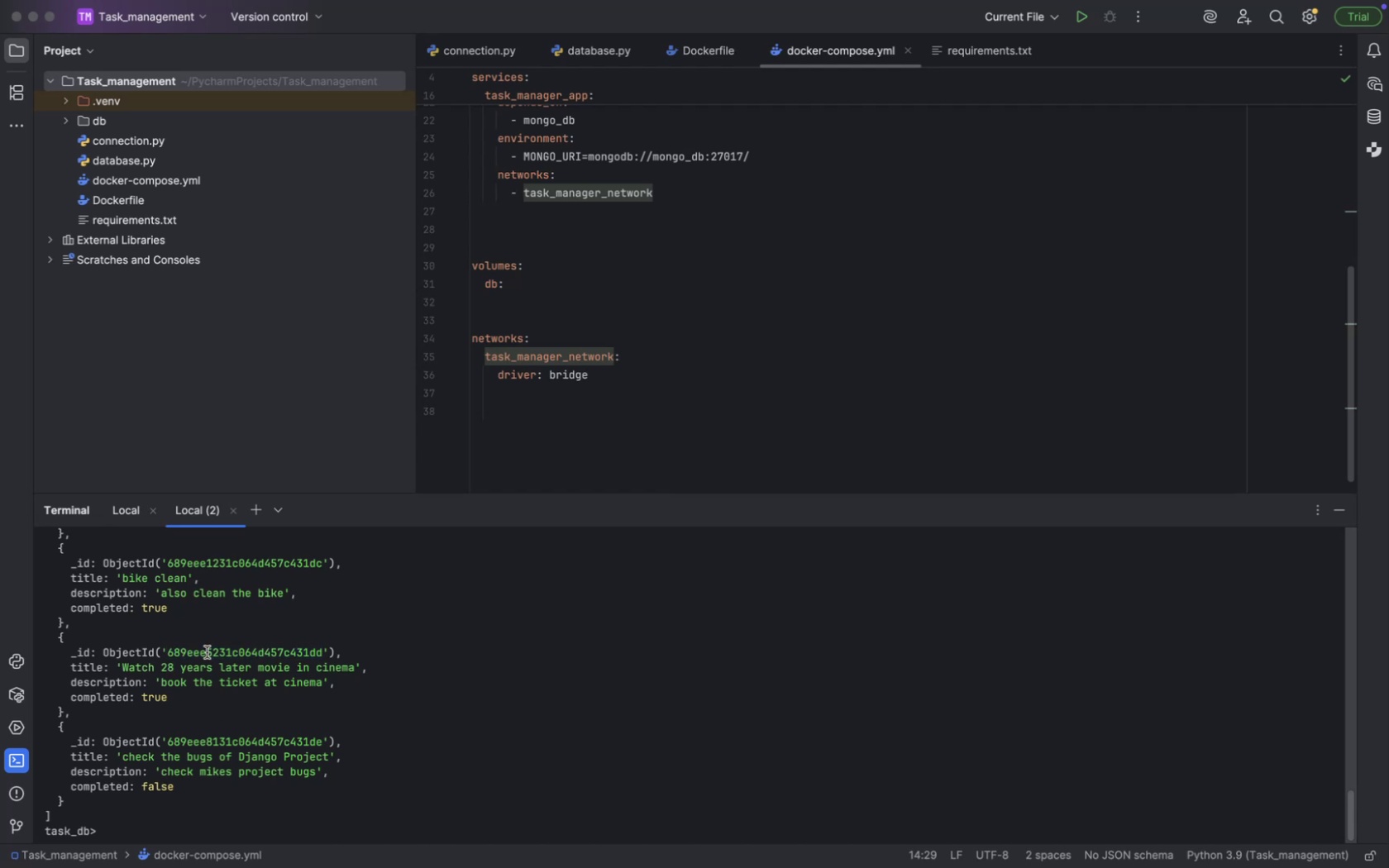 
double_click([207, 652])
 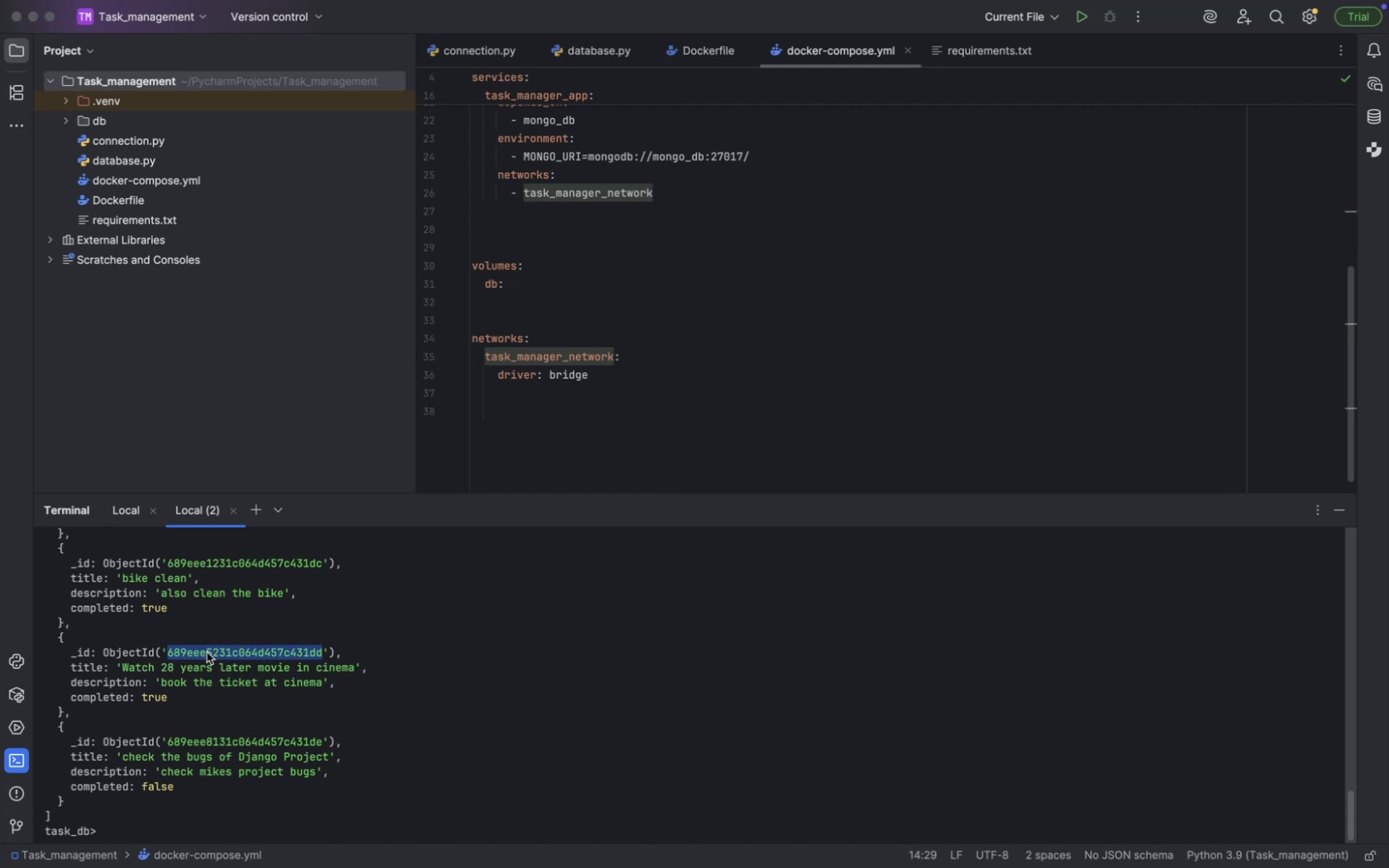 
key(Control+C)
 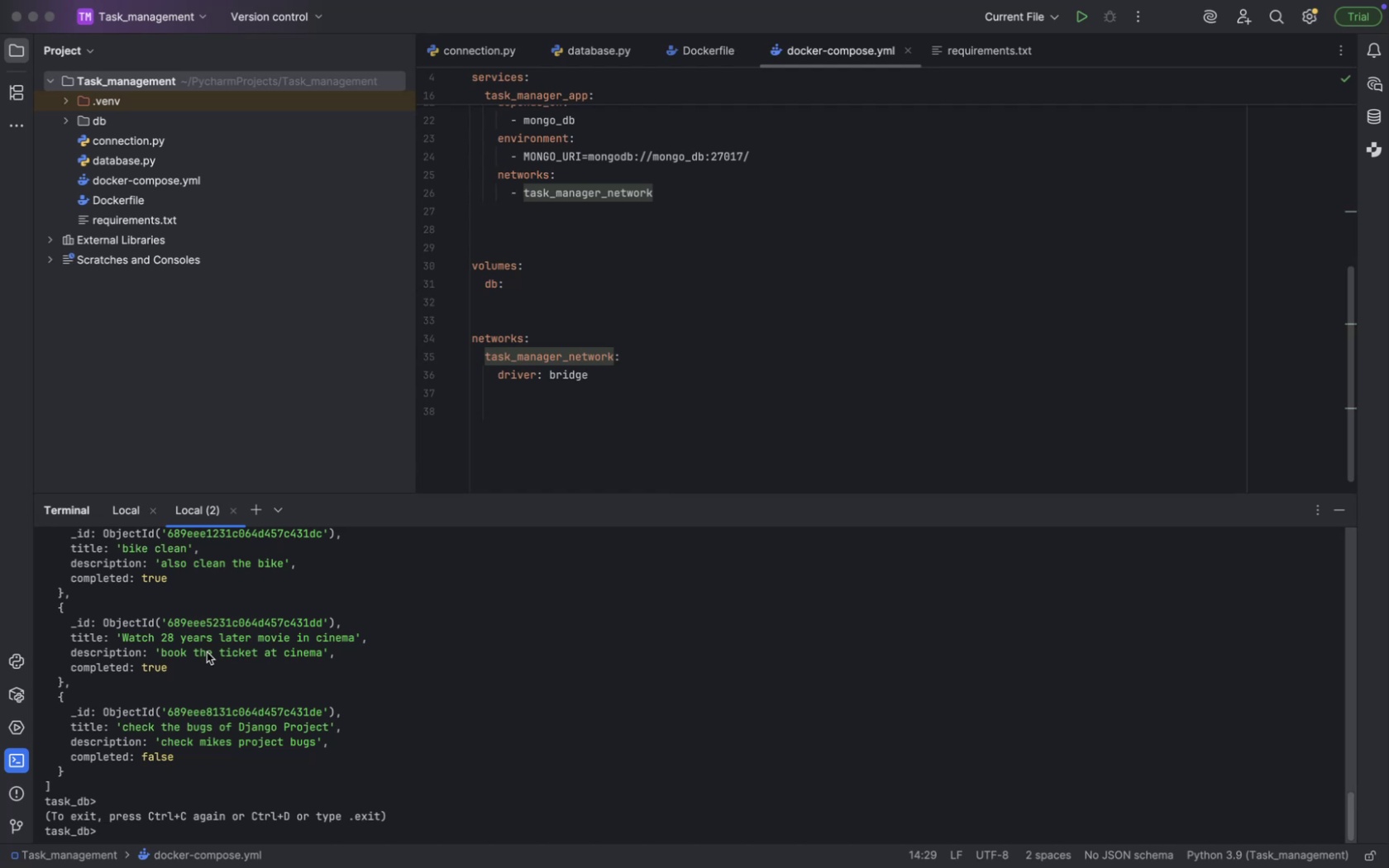 
wait(5.39)
 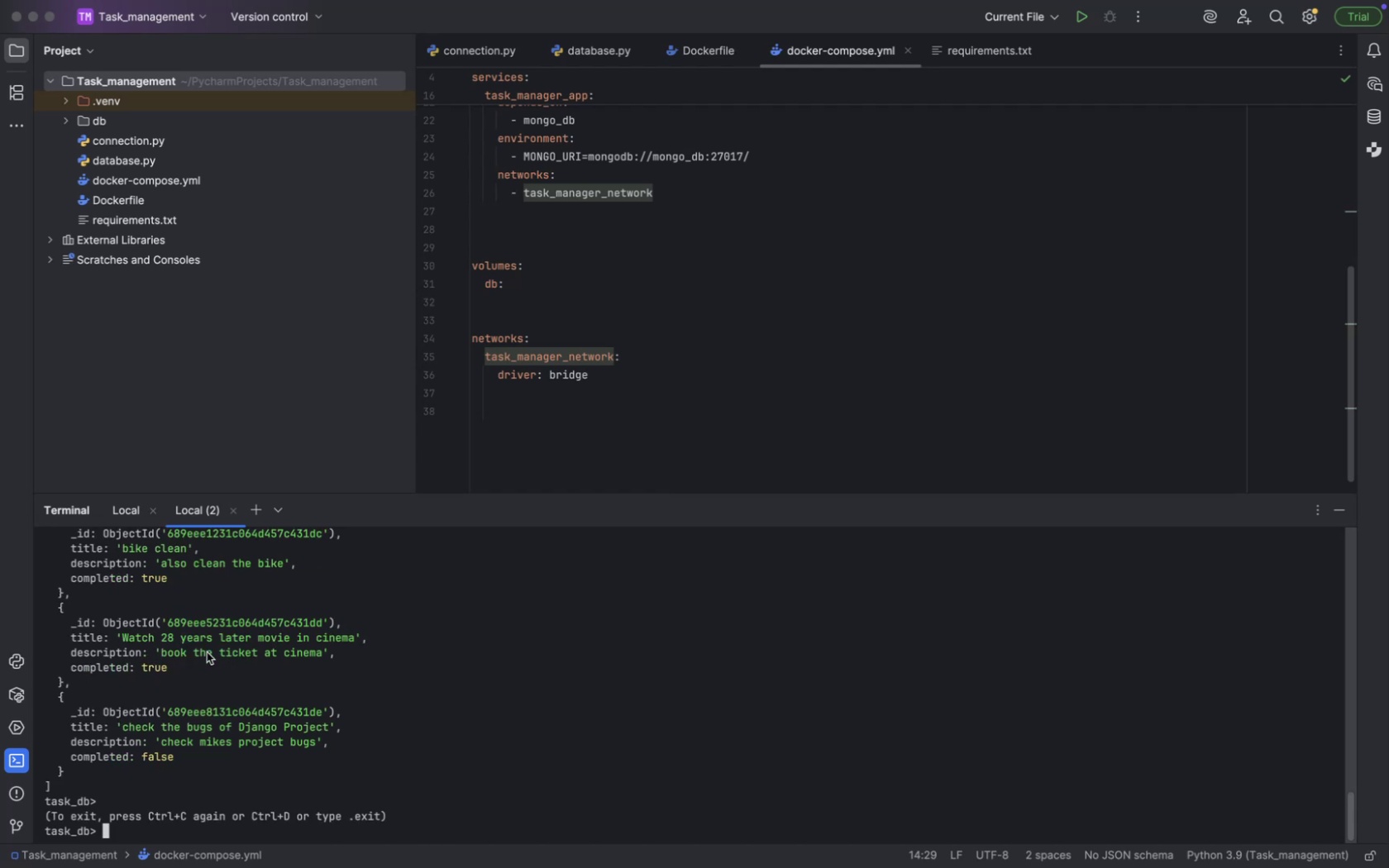 
left_click([186, 621])
 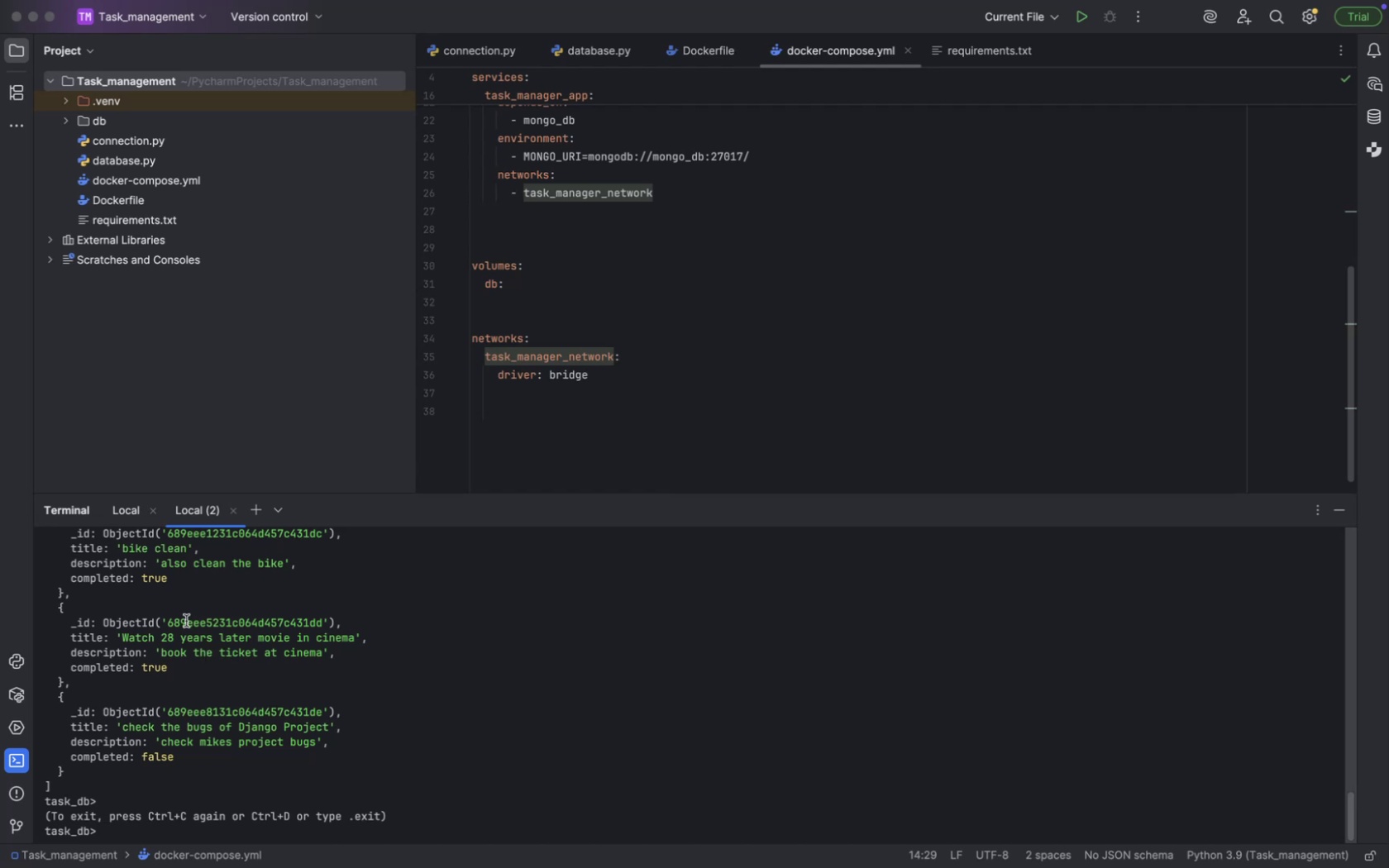 
left_click([186, 621])
 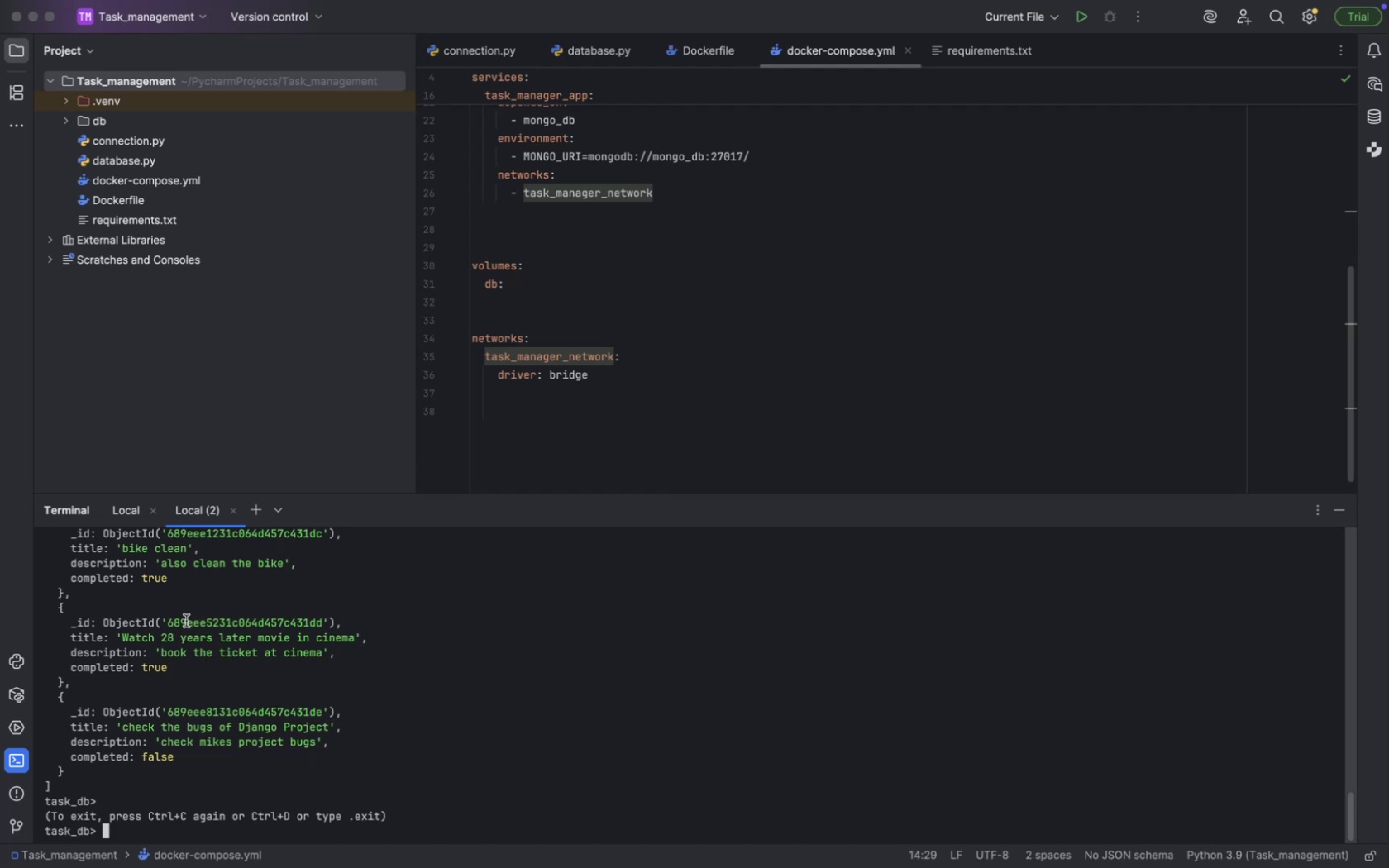 
left_click([186, 621])
 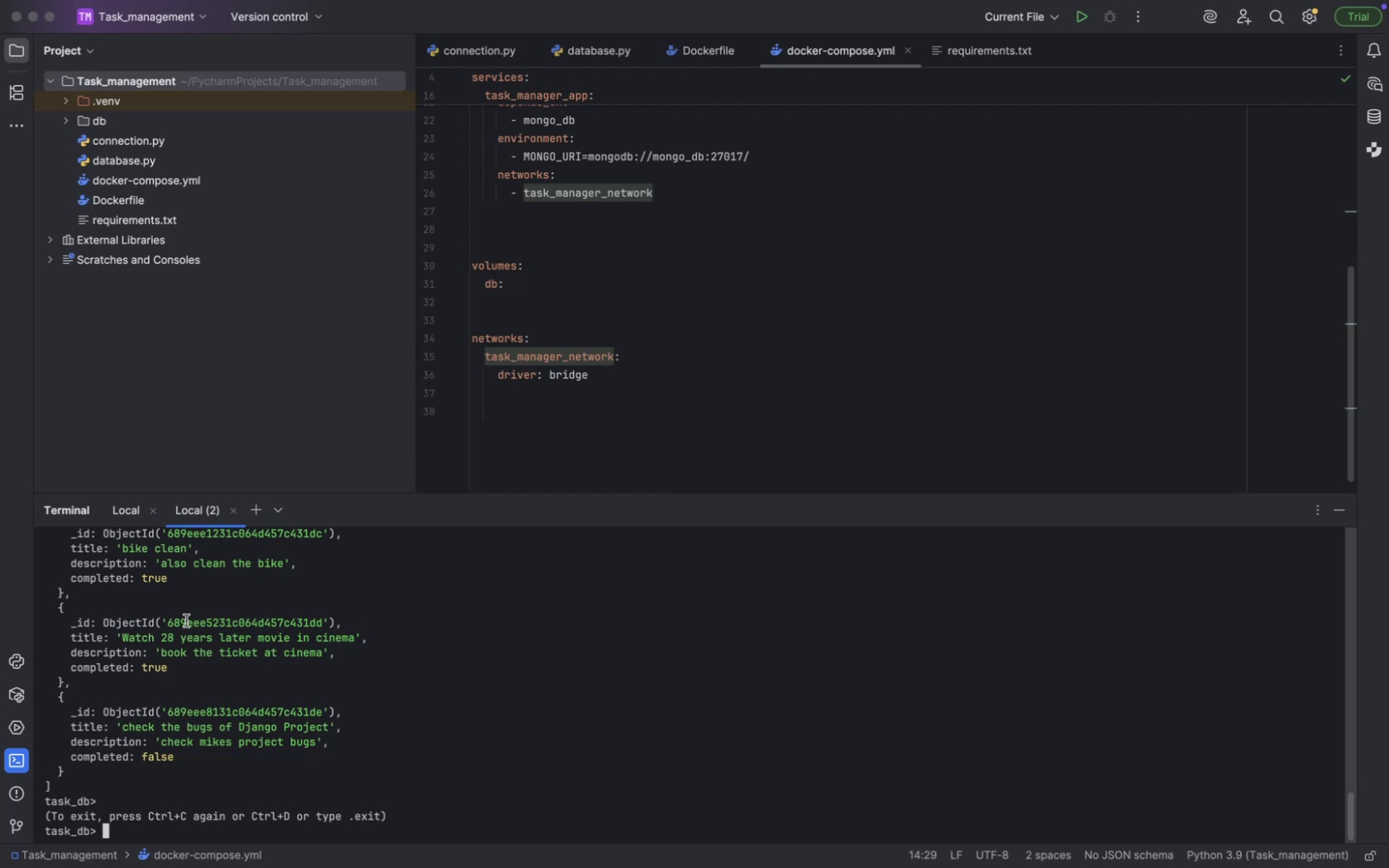 
left_click([186, 621])
 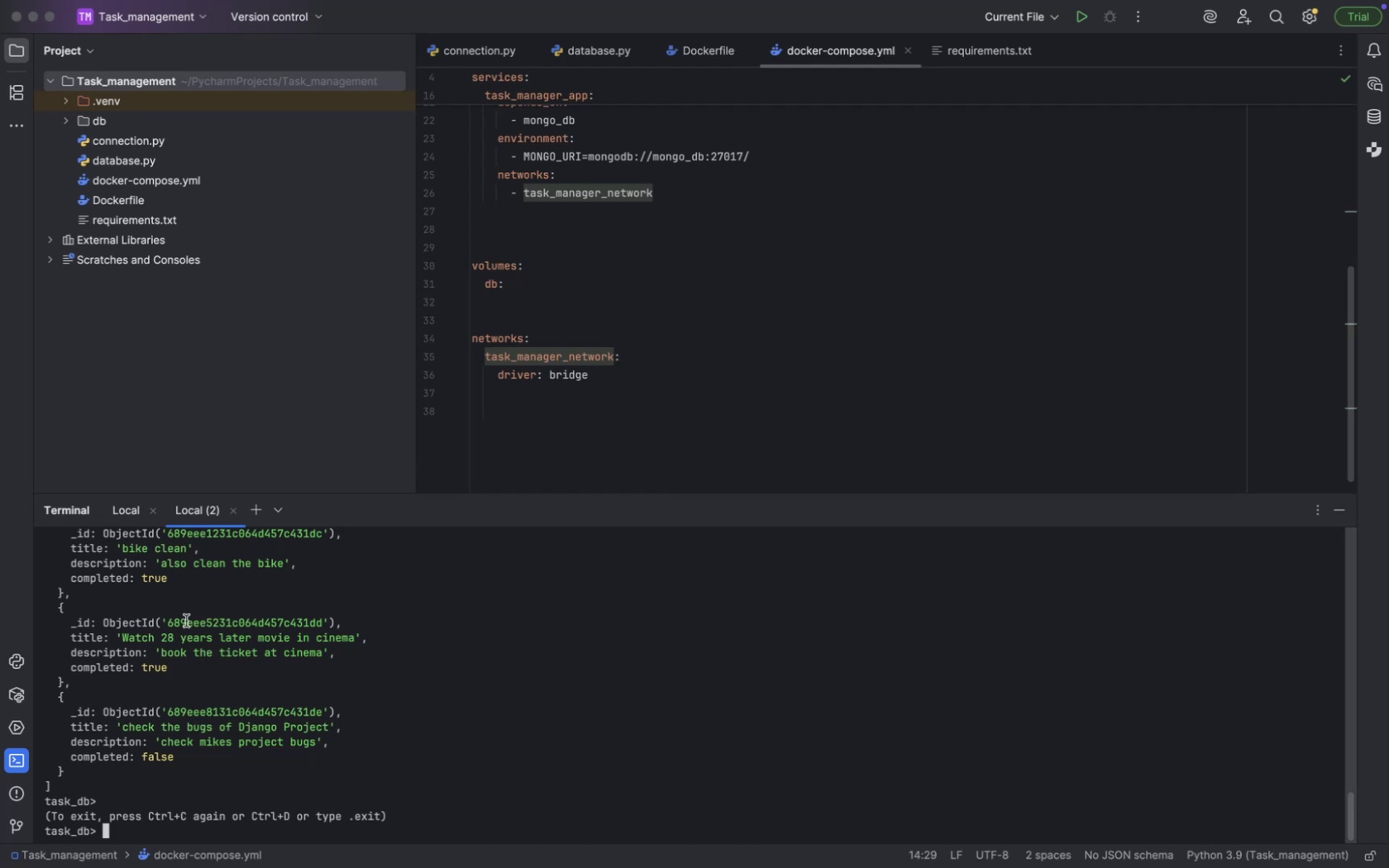 
left_click([186, 621])
 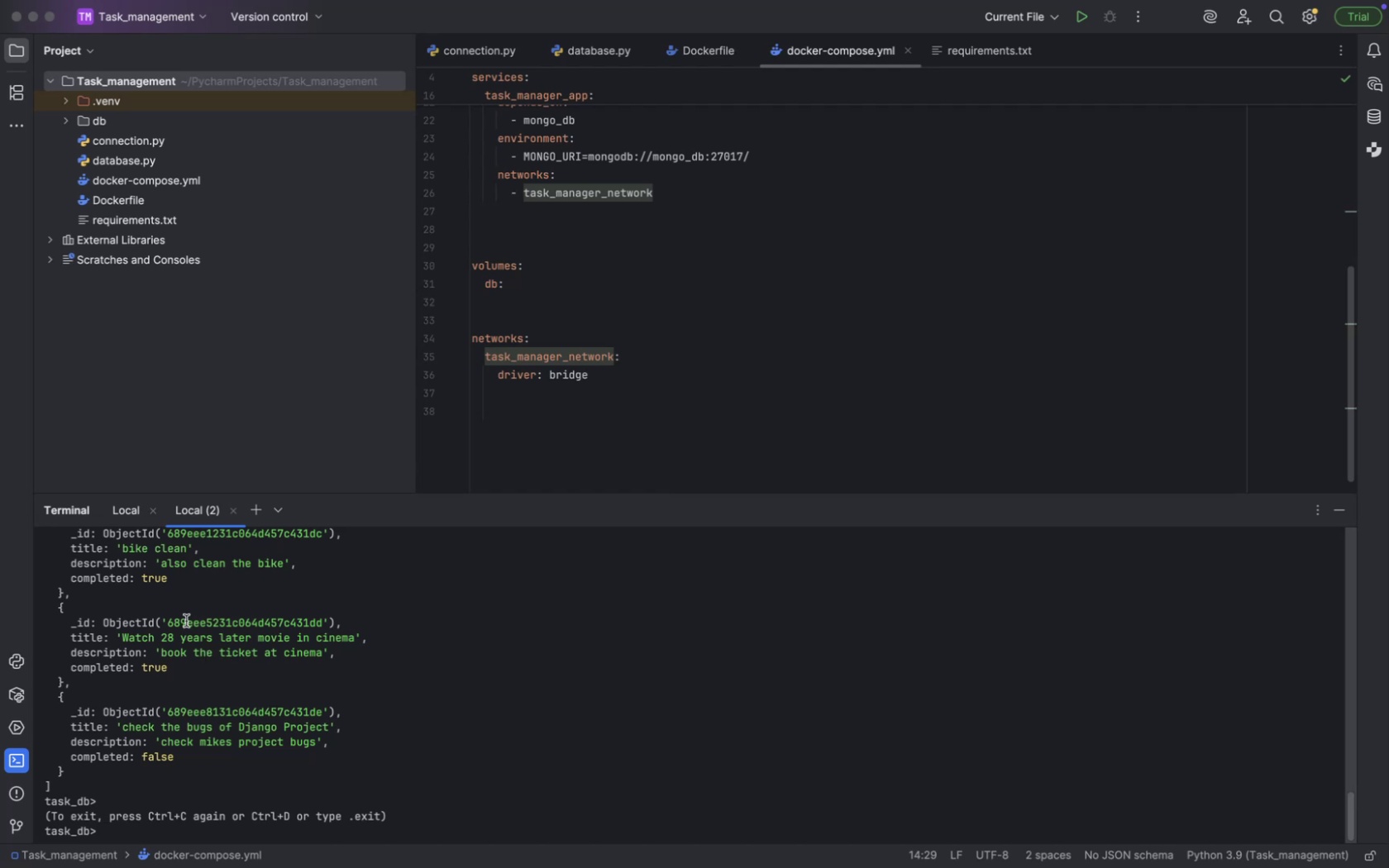 
left_click([186, 621])
 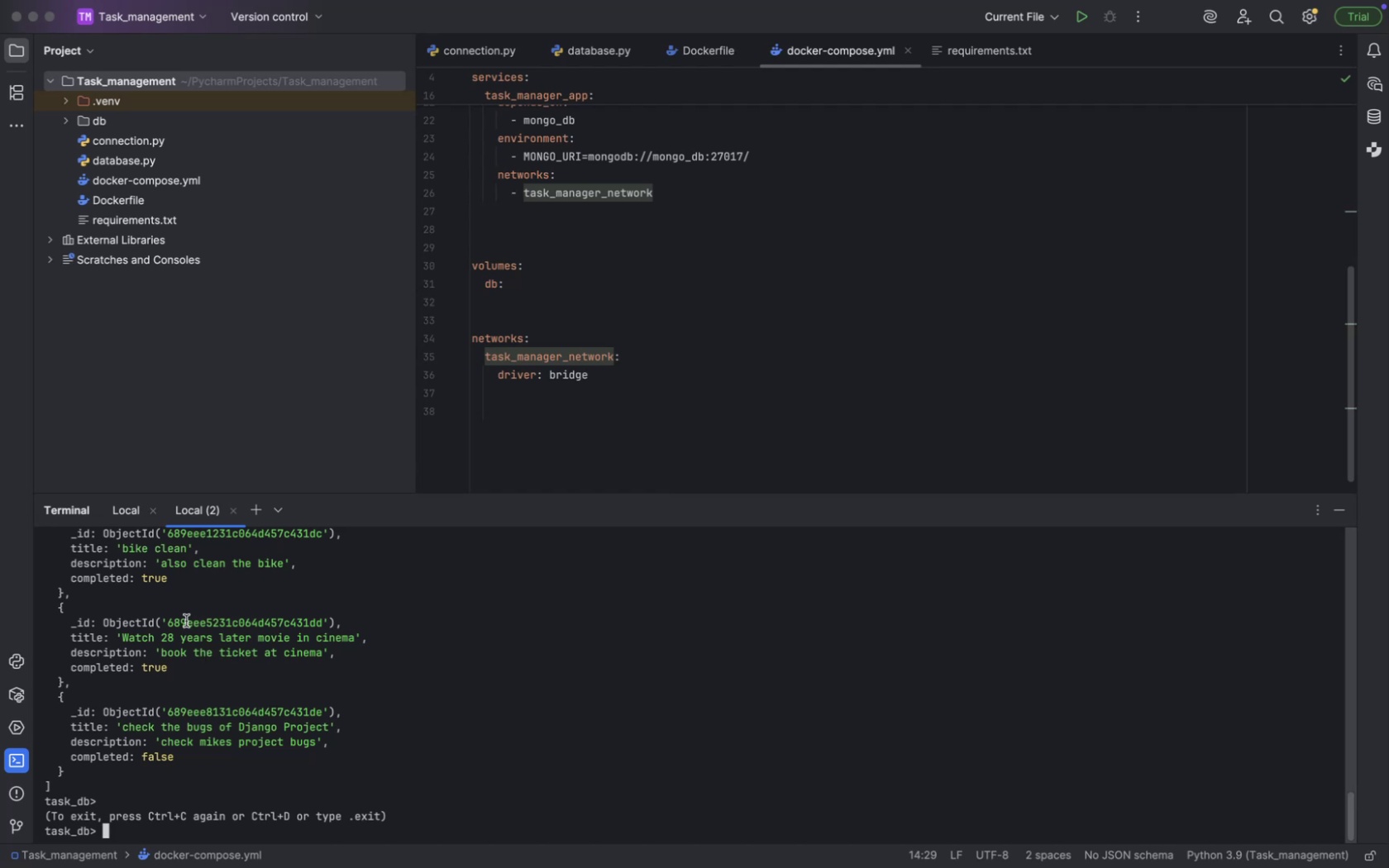 
left_click([185, 618])
 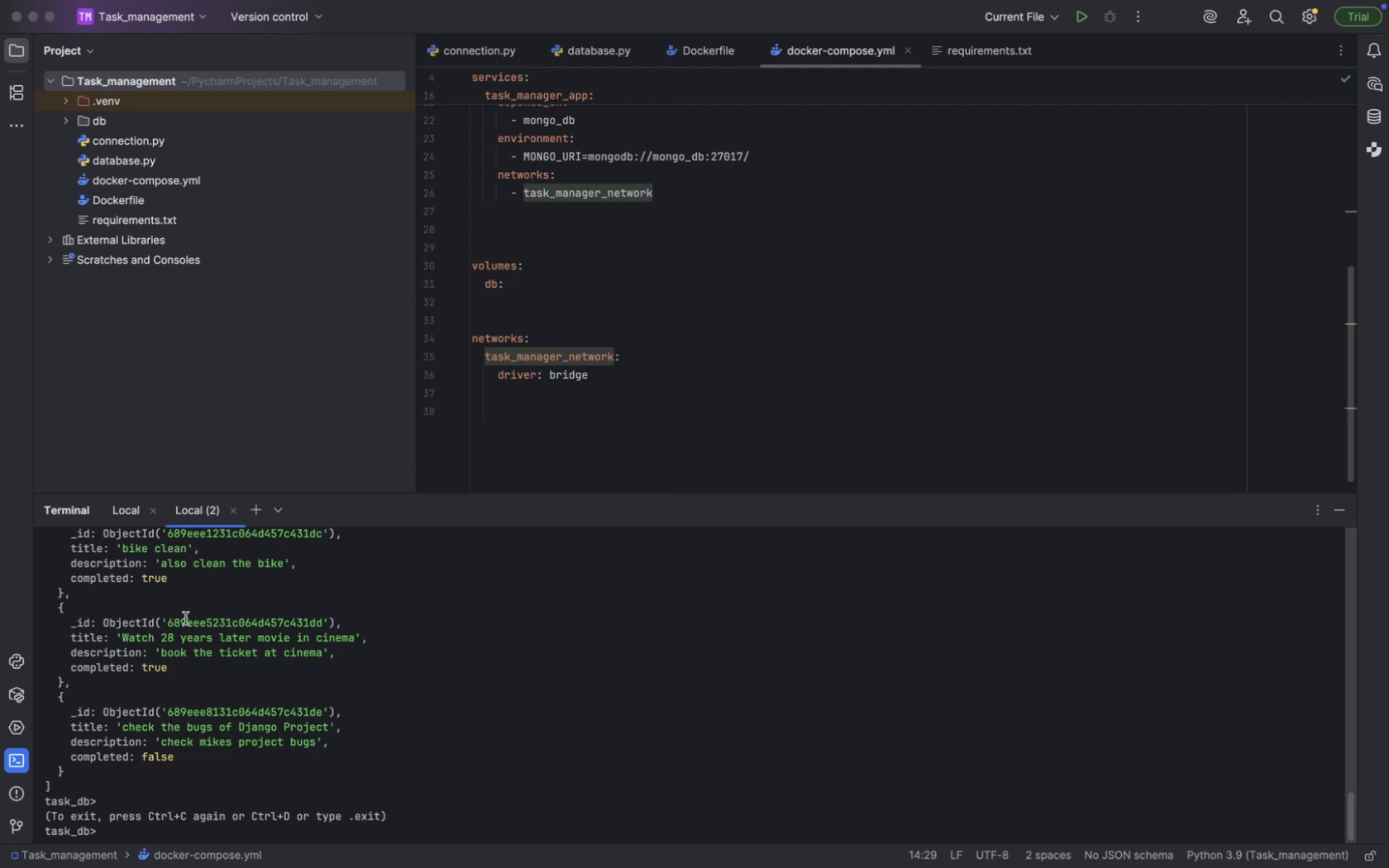 
left_click([185, 618])
 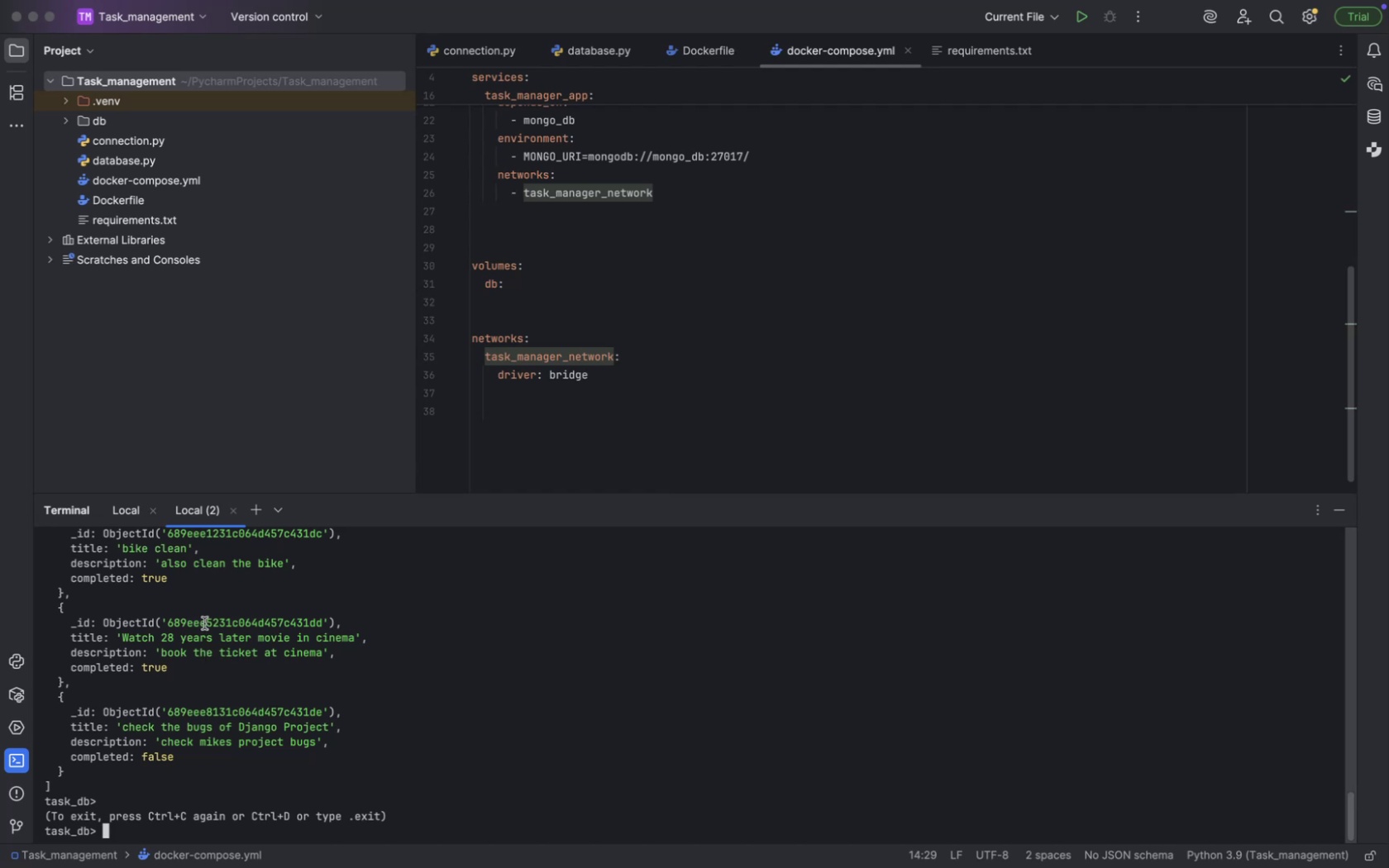 
left_click([205, 624])
 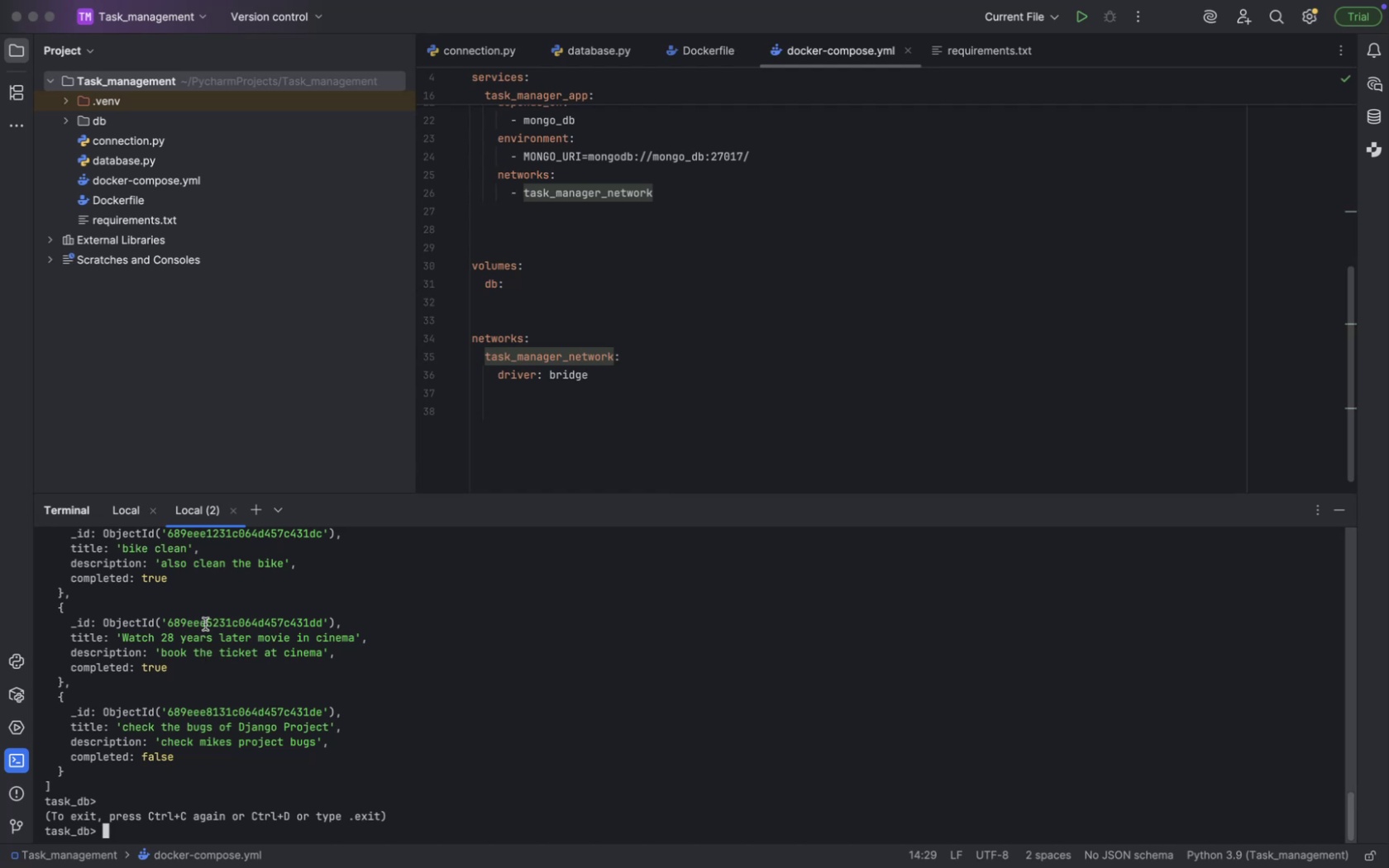 
left_click([205, 624])
 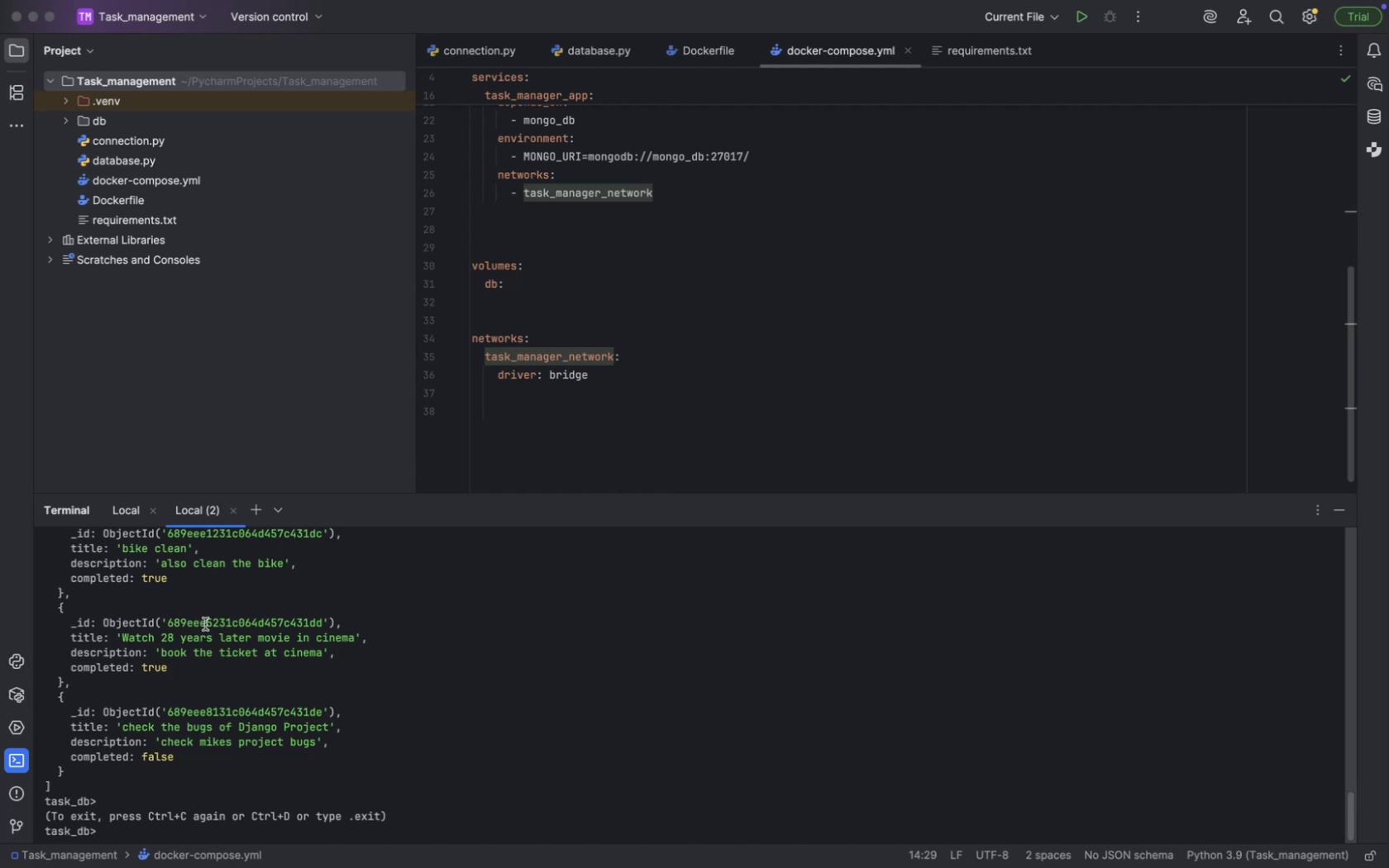 
left_click([205, 624])
 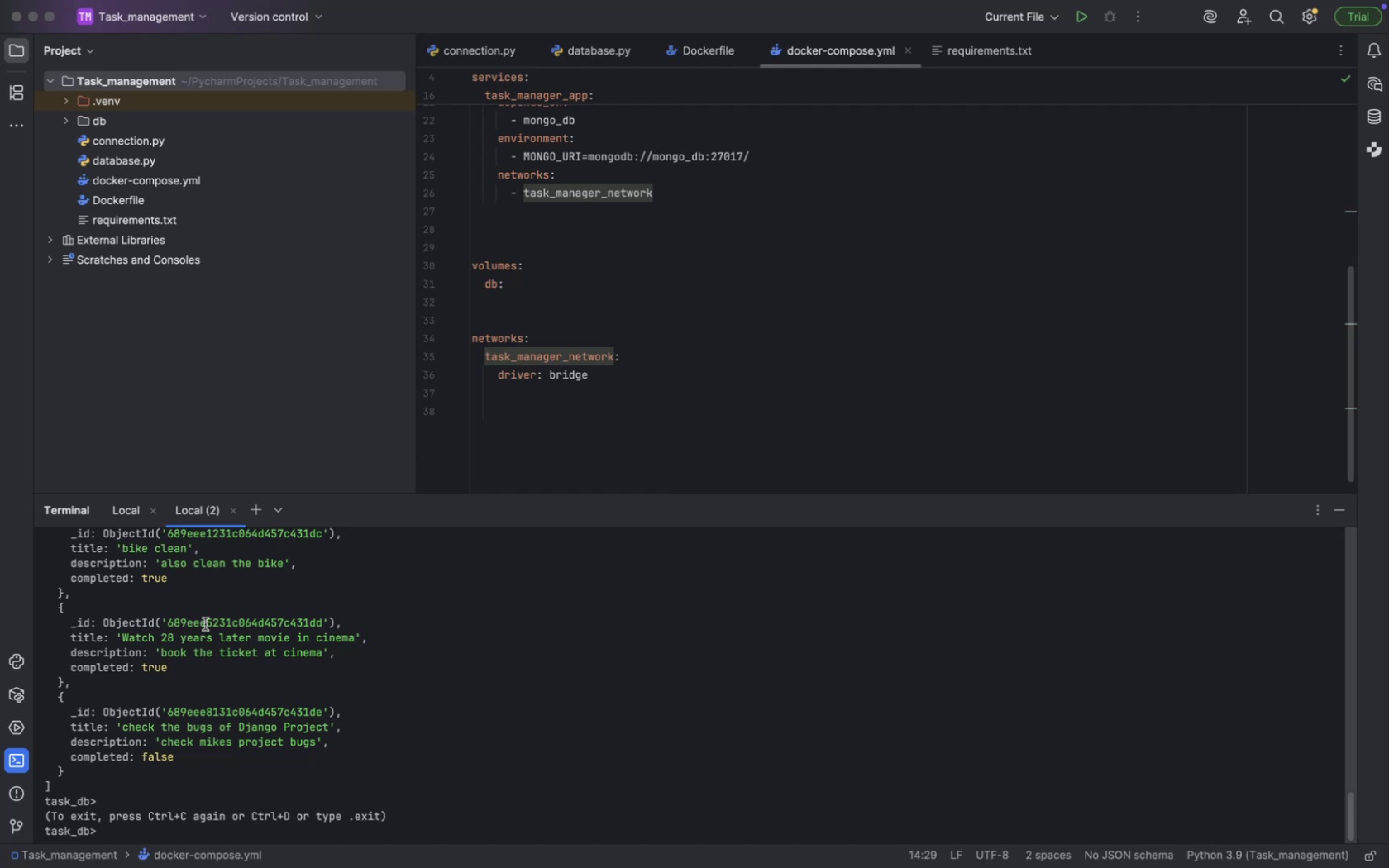 
left_click([205, 624])
 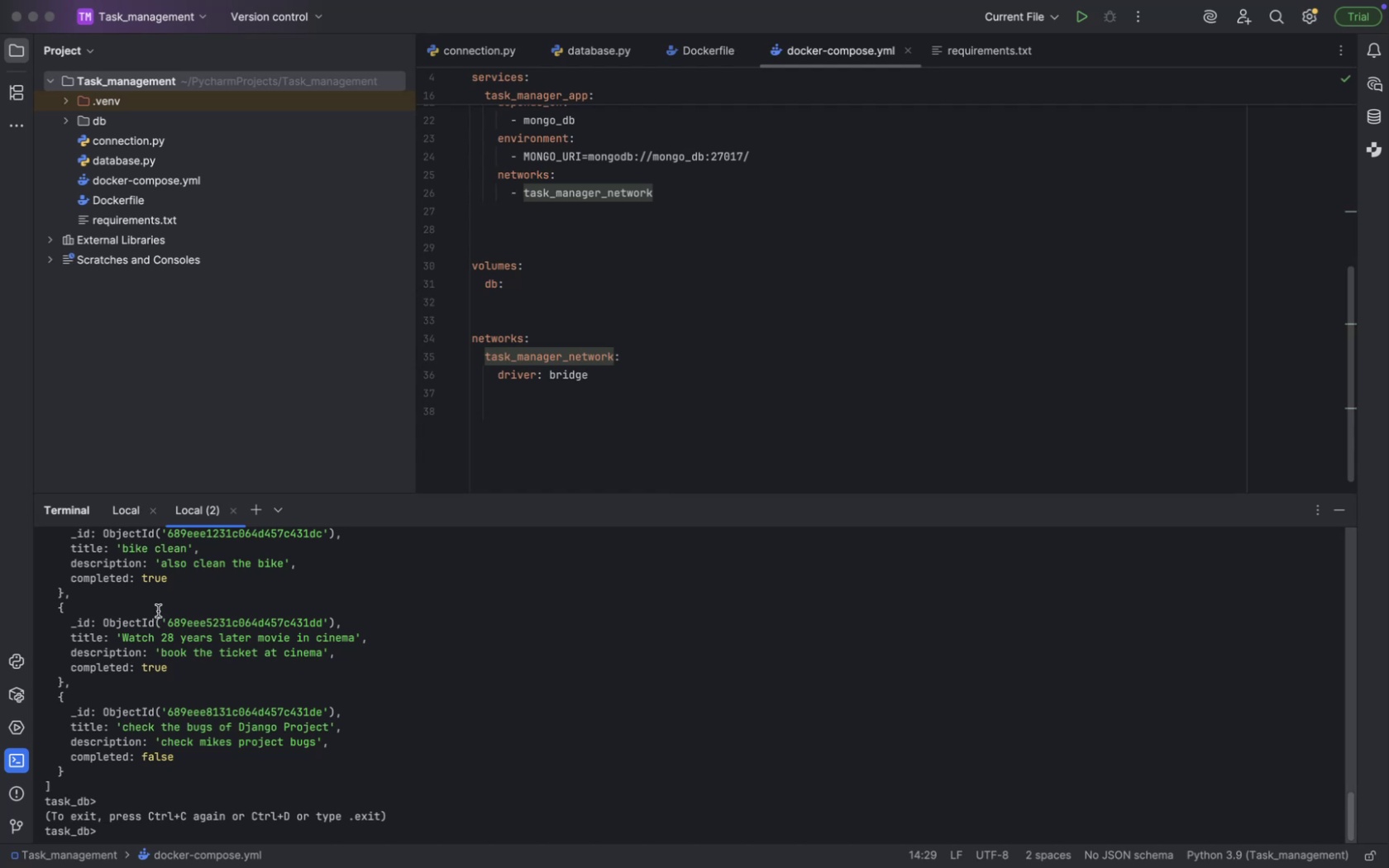 
left_click_drag(start_coordinate=[165, 620], to_coordinate=[227, 623])
 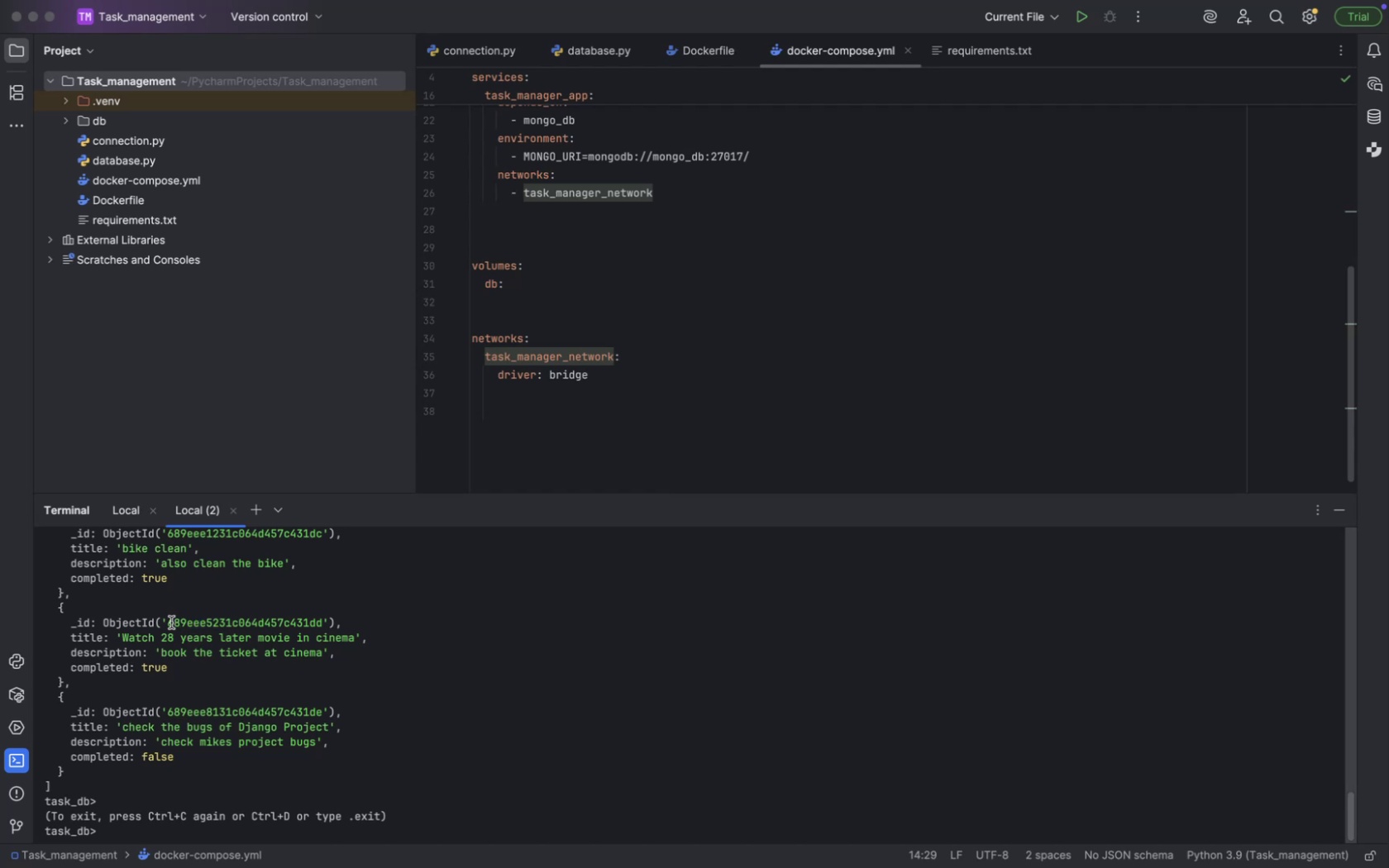 
left_click_drag(start_coordinate=[167, 622], to_coordinate=[209, 628])
 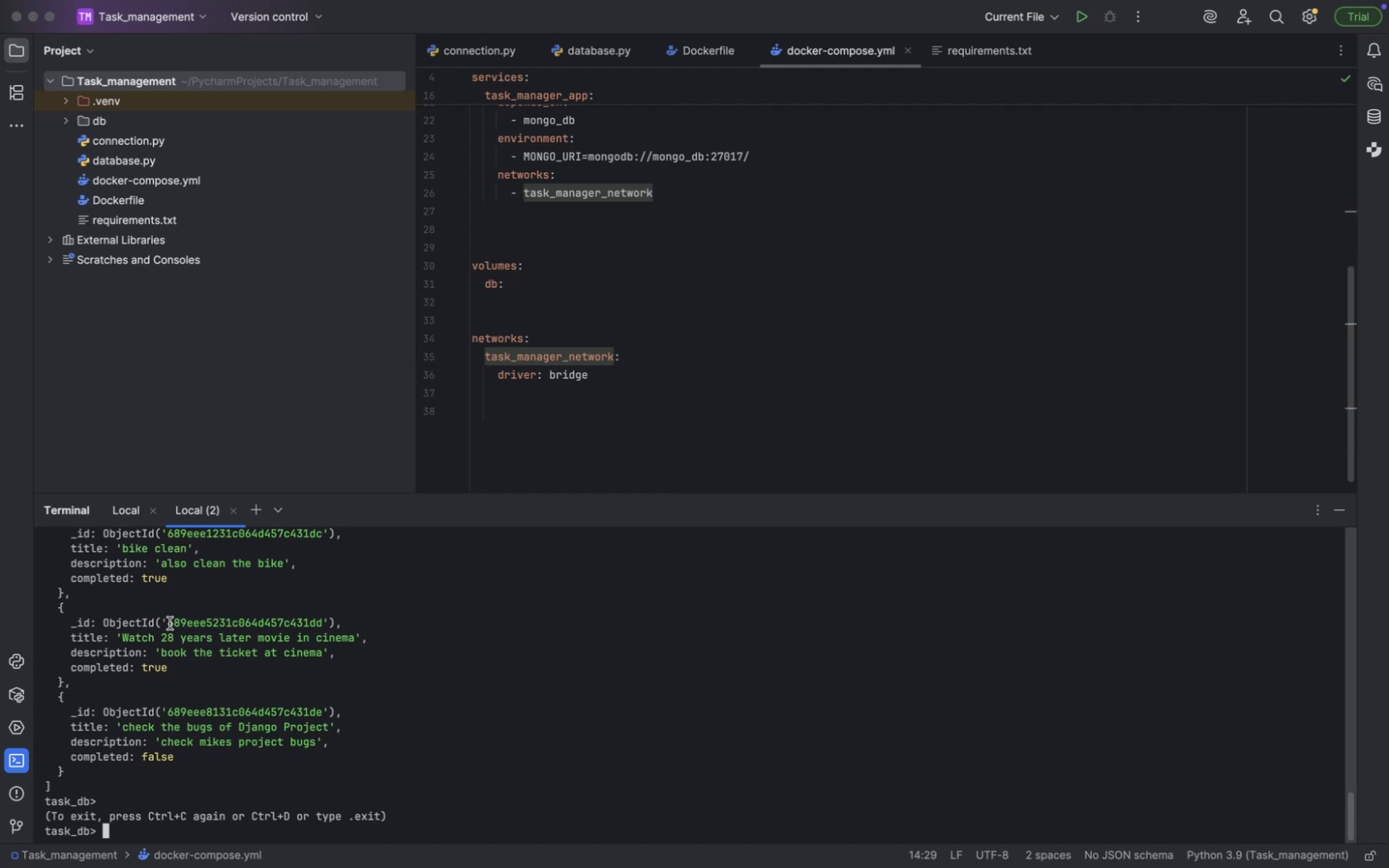 
left_click_drag(start_coordinate=[169, 622], to_coordinate=[322, 627])
 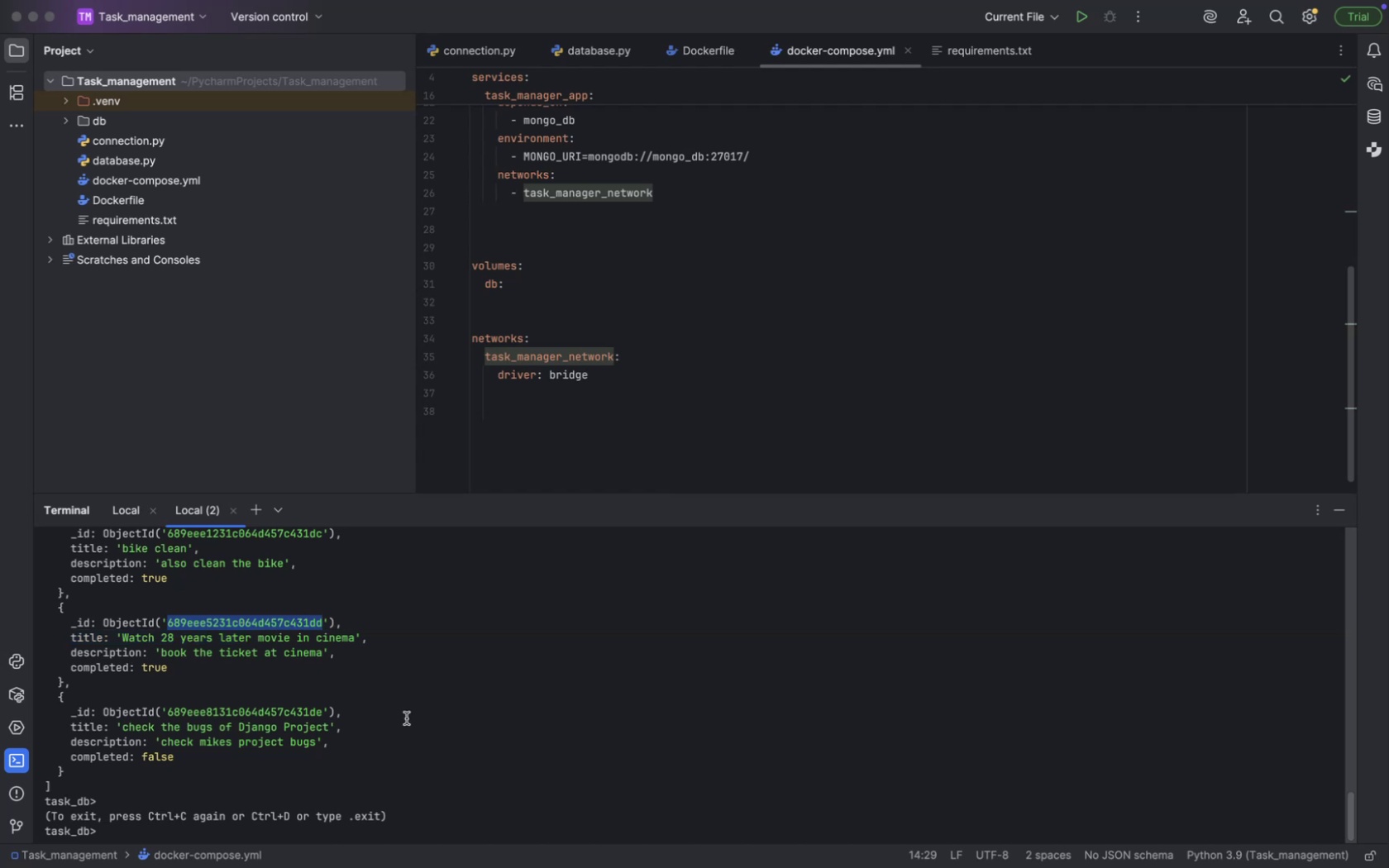 
key(Meta+C)
 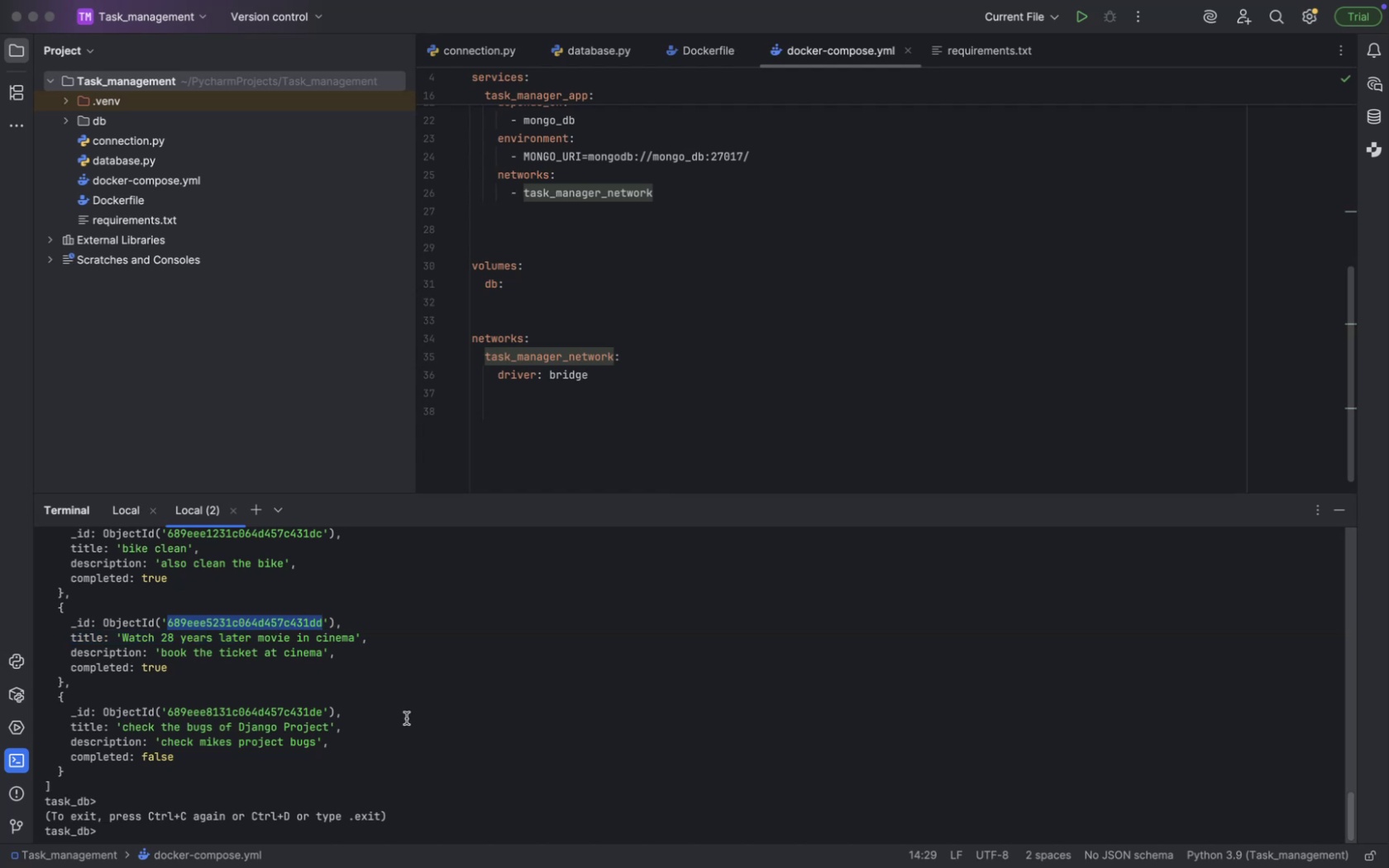 
key(Meta+CommandLeft)
 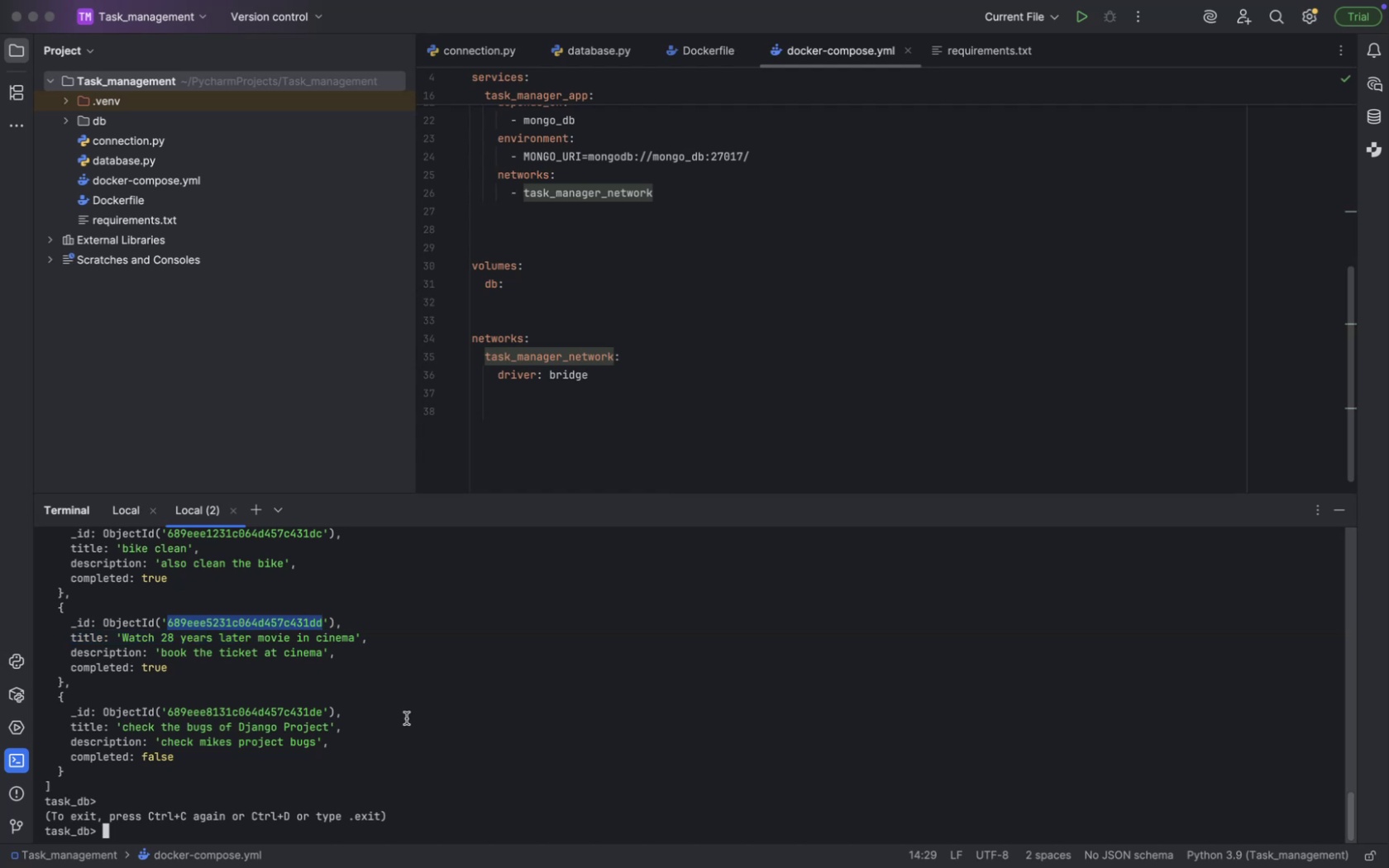 
key(Meta+Tab)
 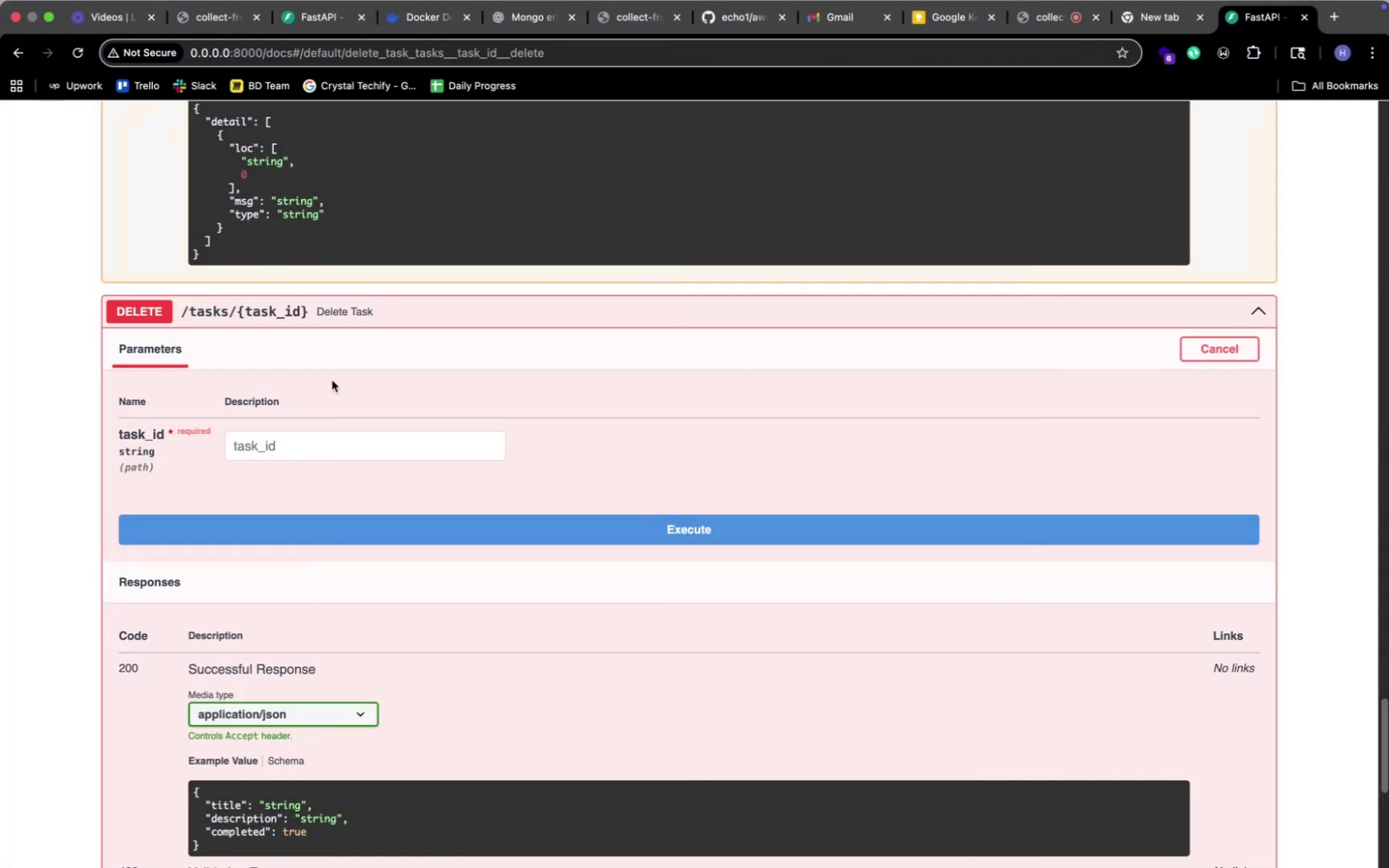 
left_click([360, 438])
 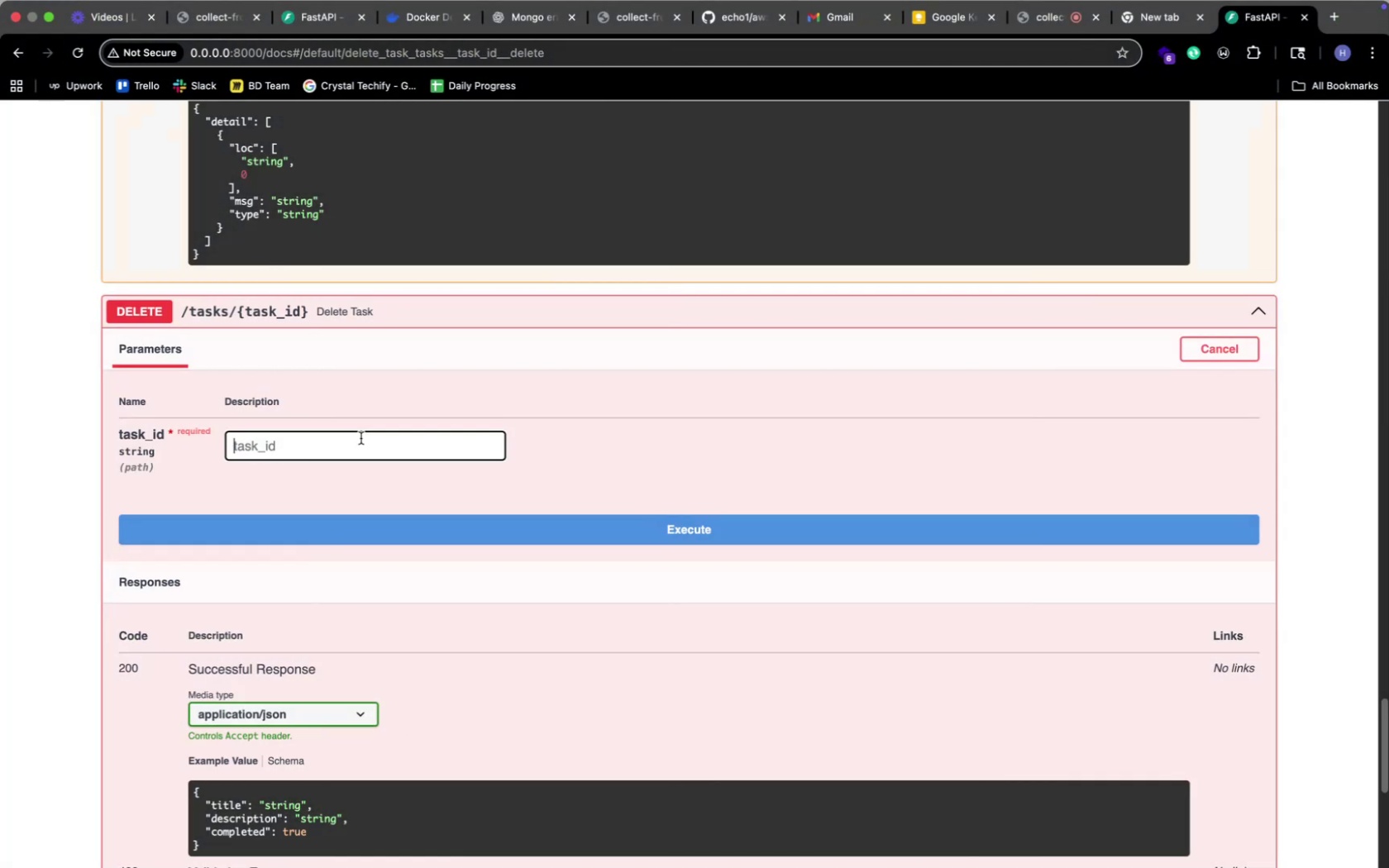 
key(Meta+V)
 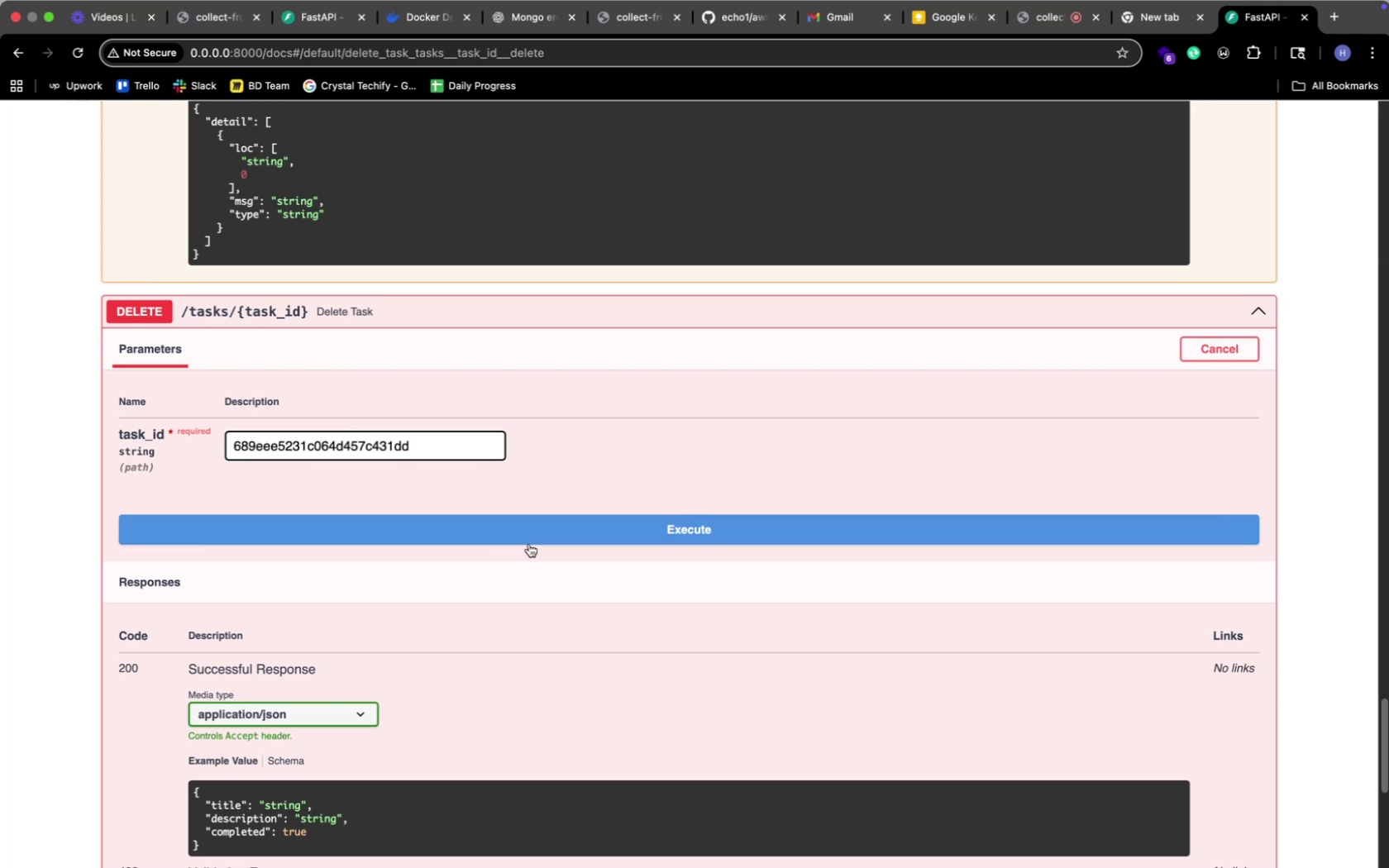 
left_click([508, 525])
 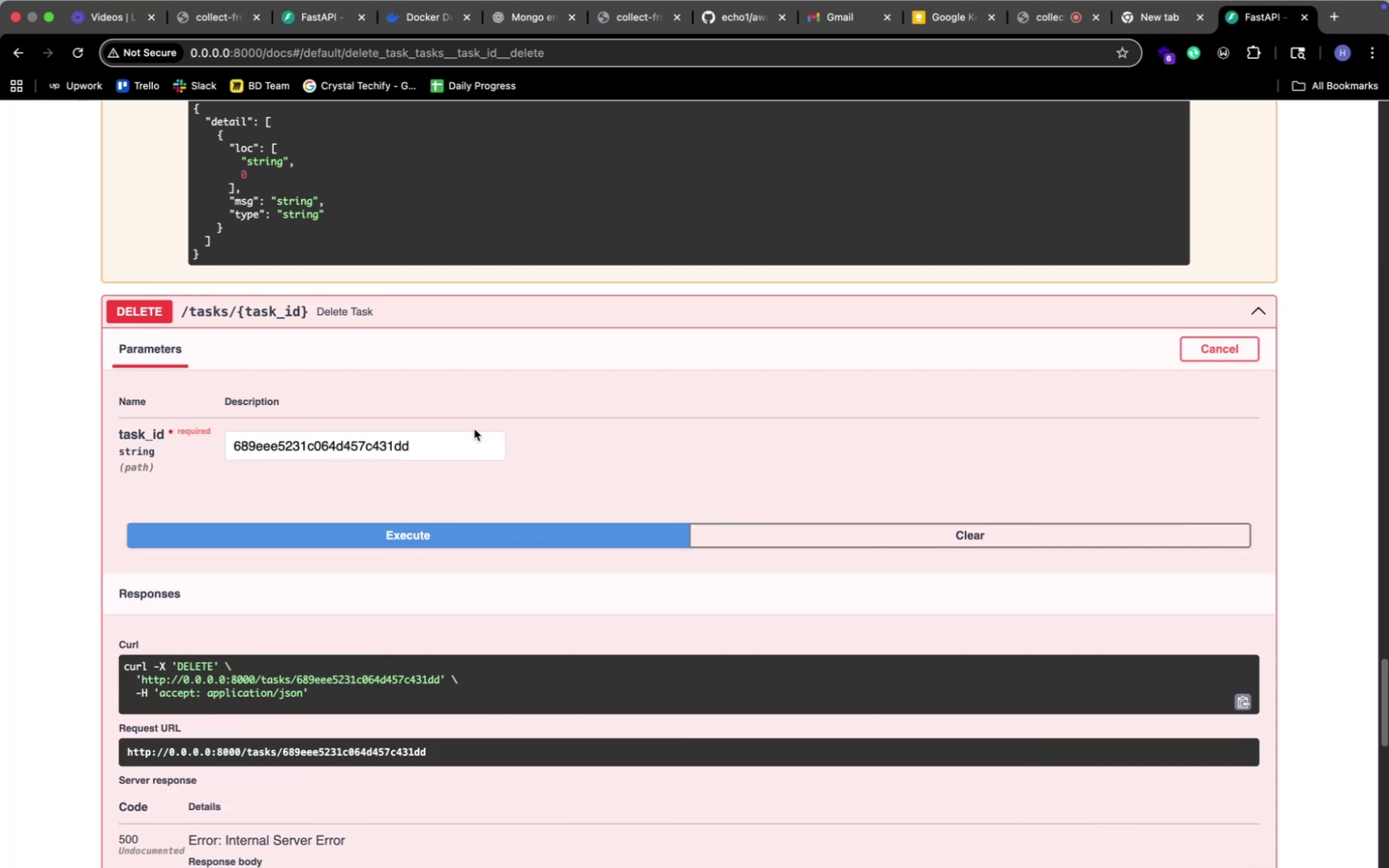 
scroll: coordinate [474, 429], scroll_direction: down, amount: 176.0
 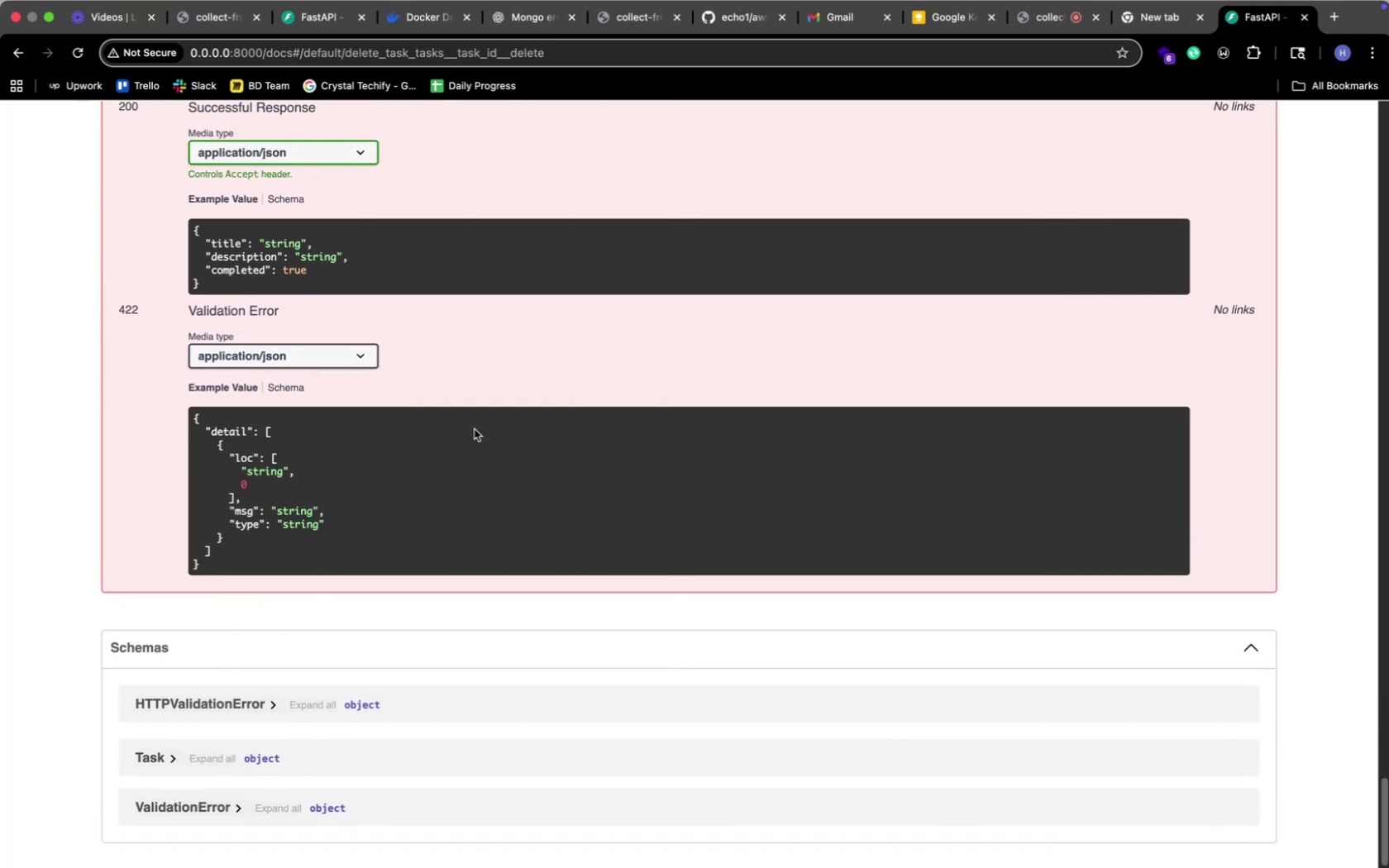 
key(Meta+CommandLeft)
 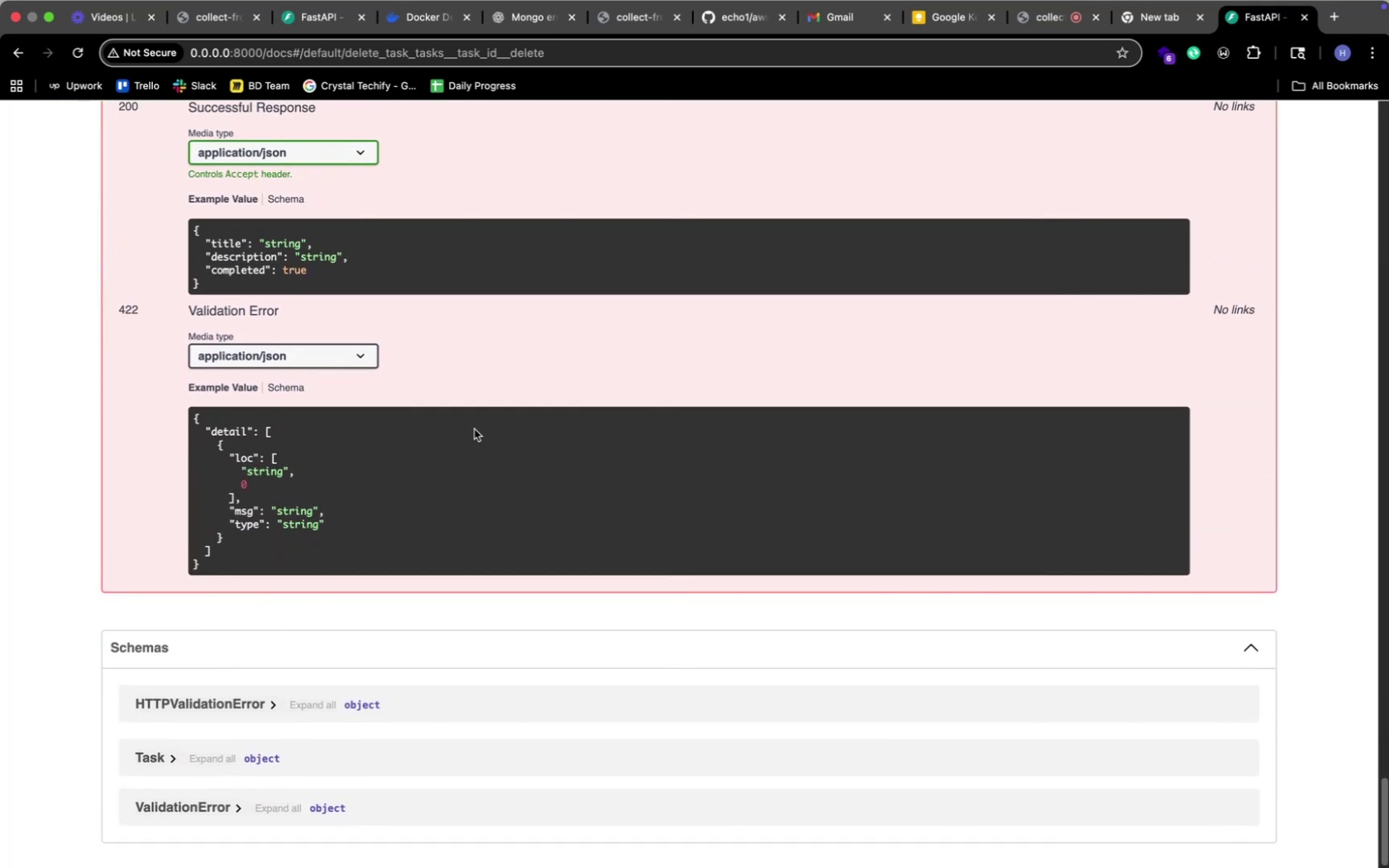 
key(Meta+Tab)
 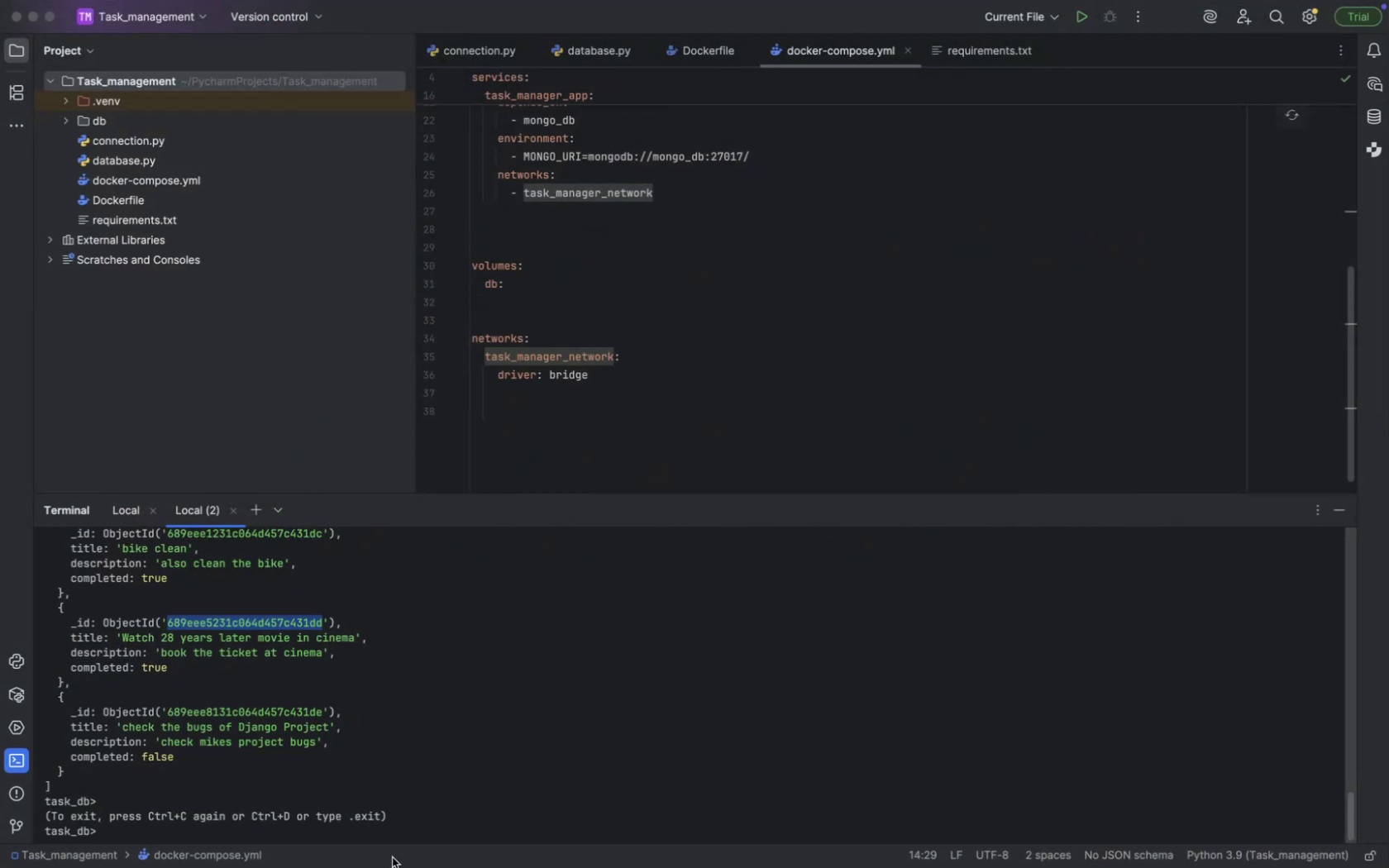 
key(ArrowUp)
 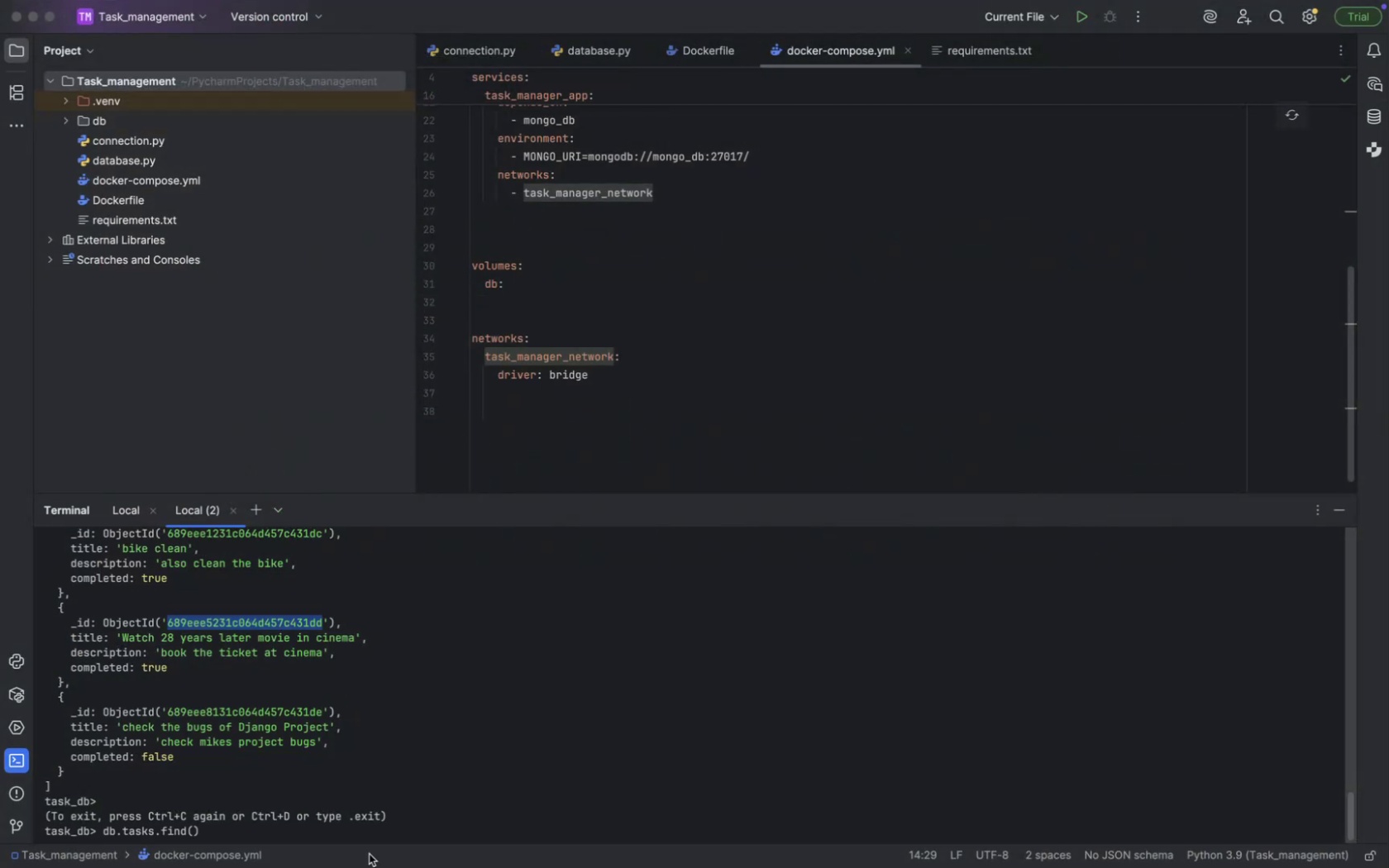 
key(Enter)
 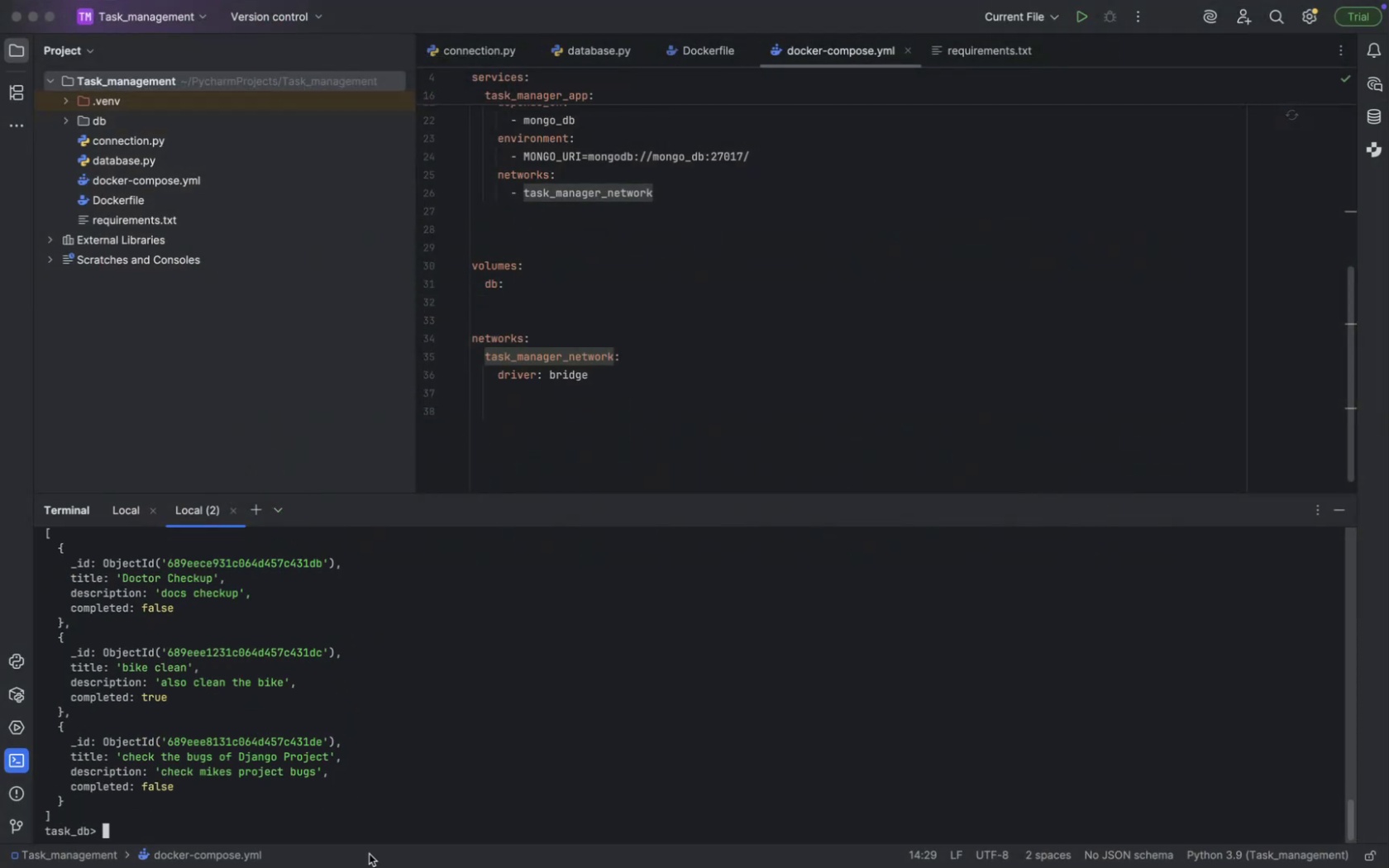 
scroll: coordinate [369, 854], scroll_direction: up, amount: 6.0
 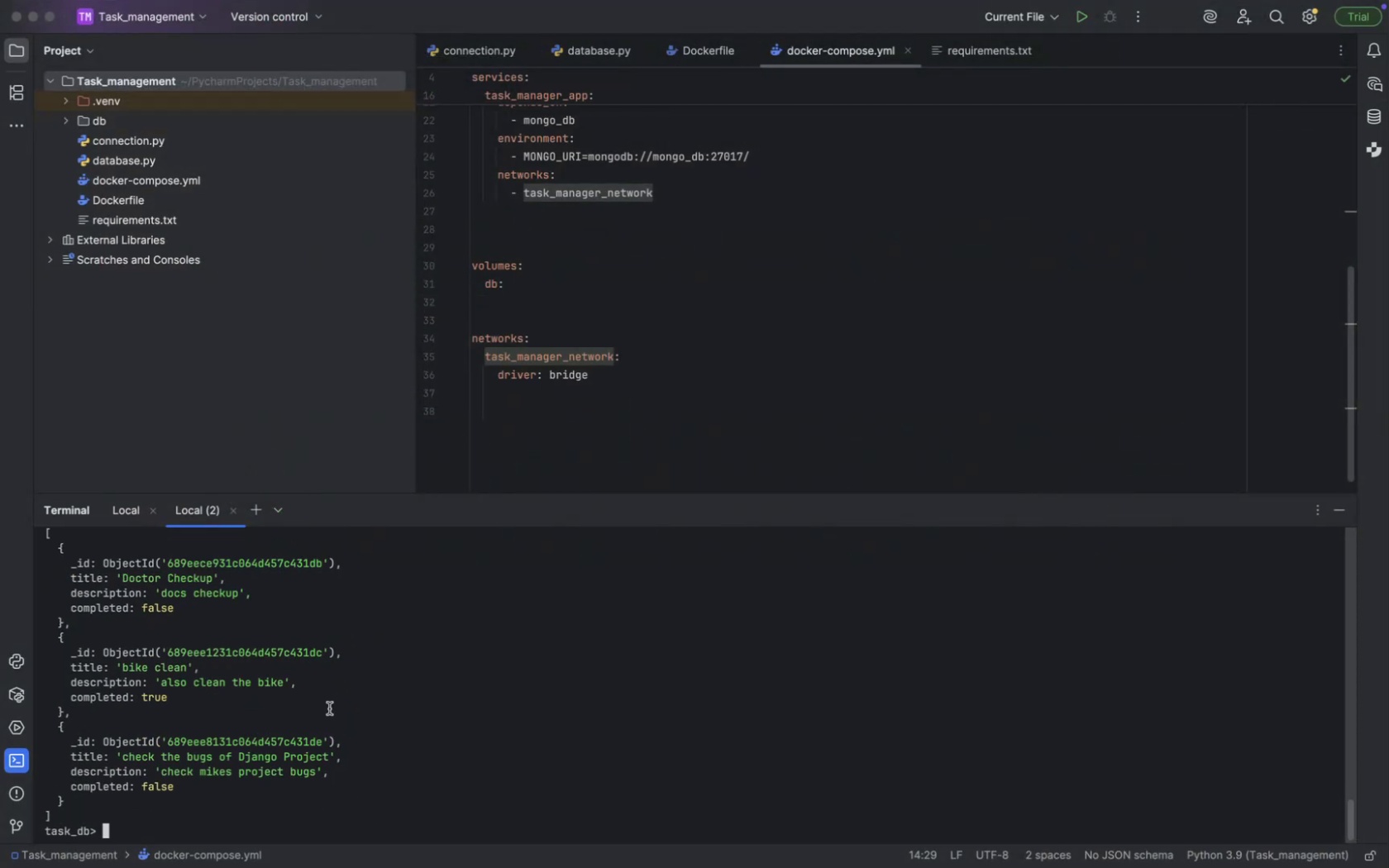 
scroll: coordinate [327, 693], scroll_direction: down, amount: 17.0
 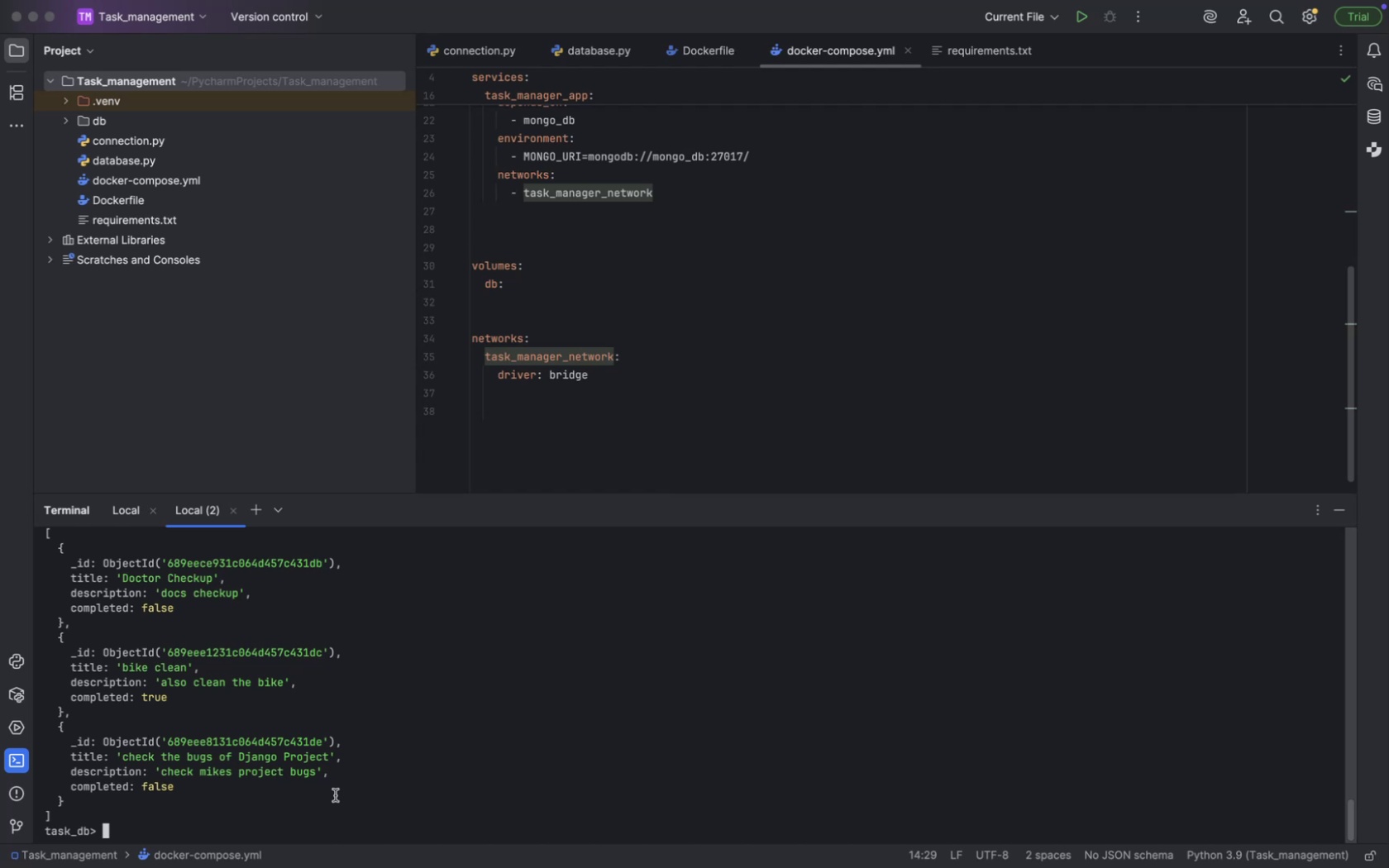 
hold_key(key=CommandLeft, duration=0.3)
 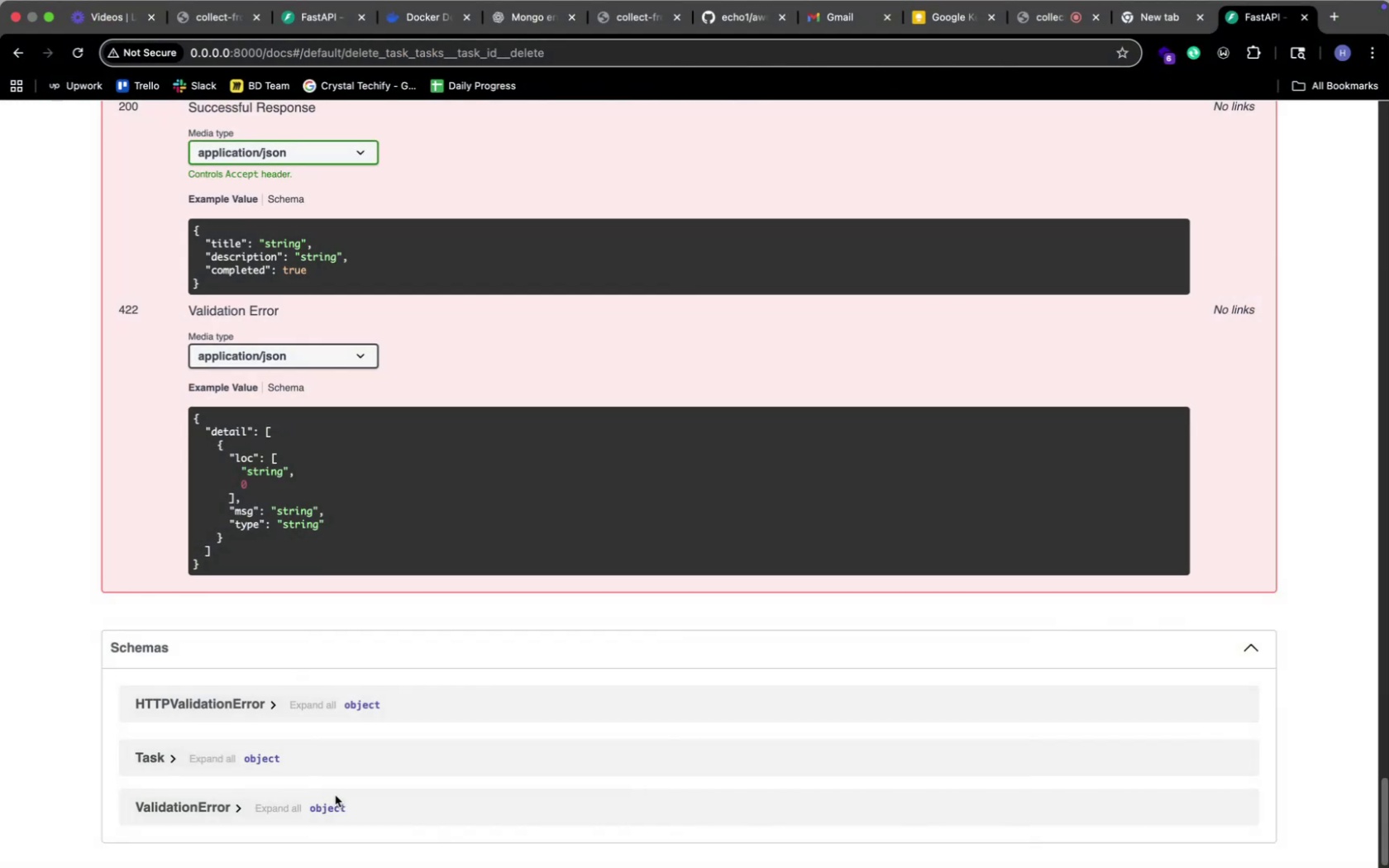 